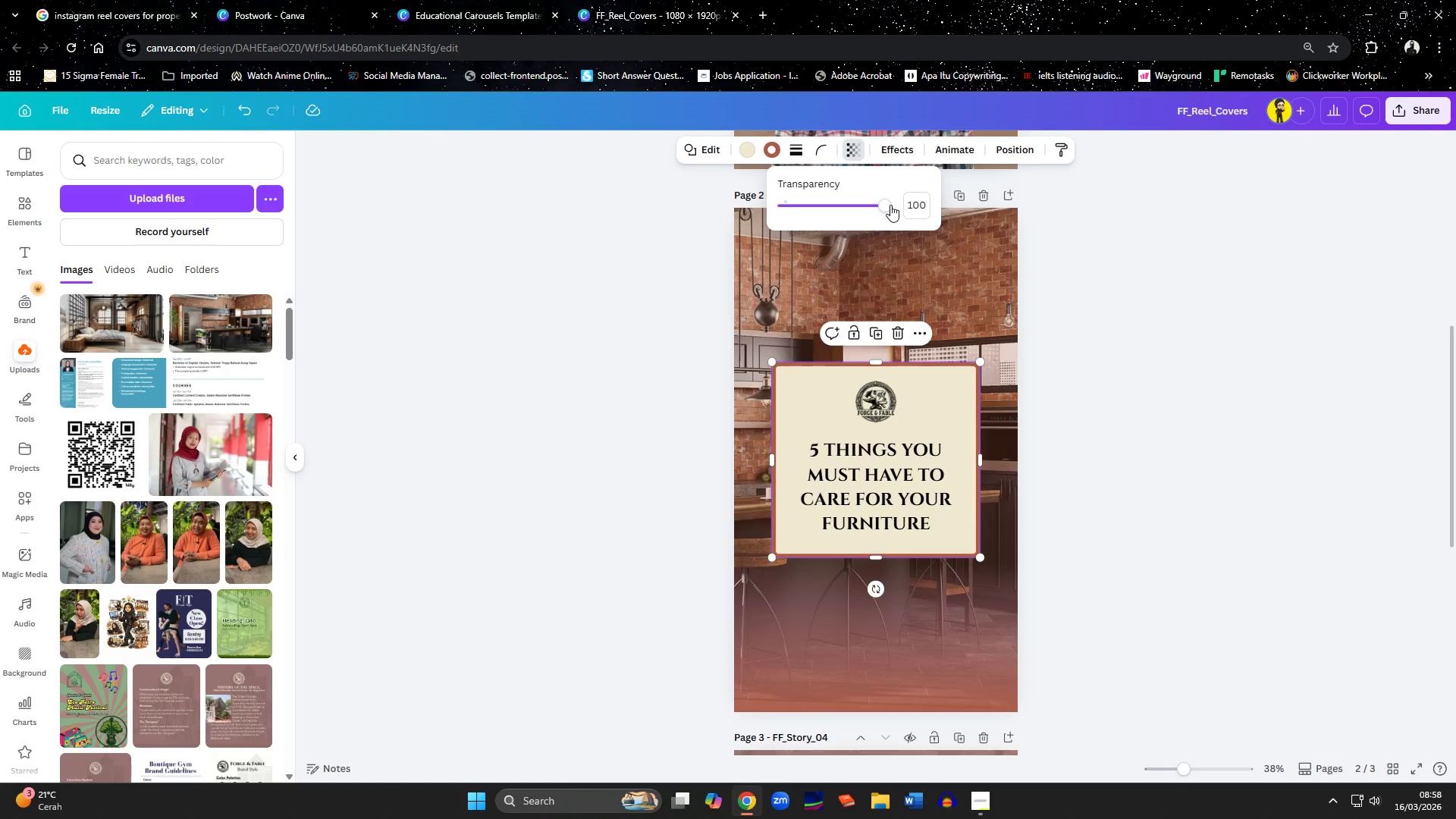 
left_click_drag(start_coordinate=[888, 205], to_coordinate=[866, 211])
 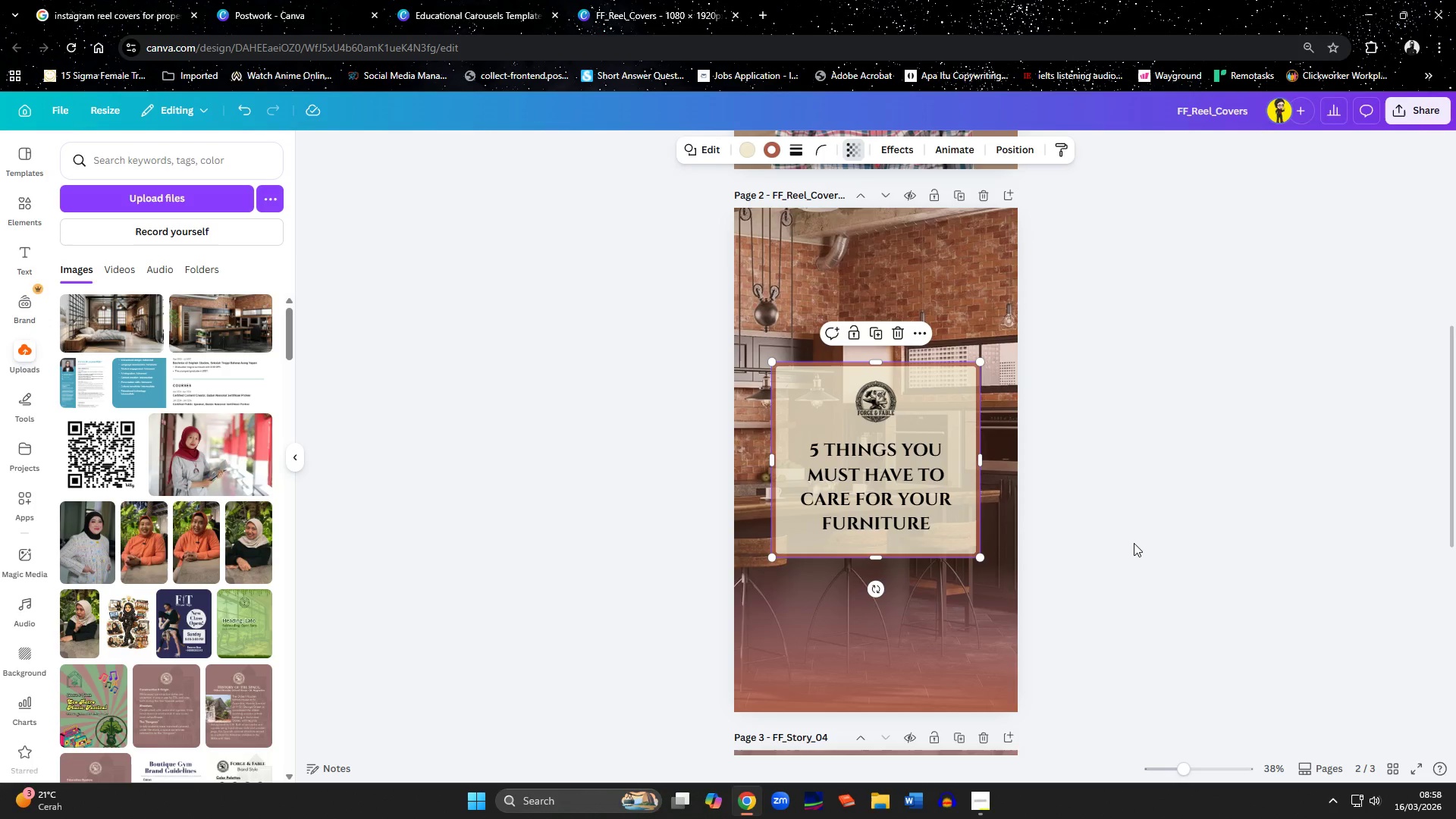 
double_click([1134, 543])
 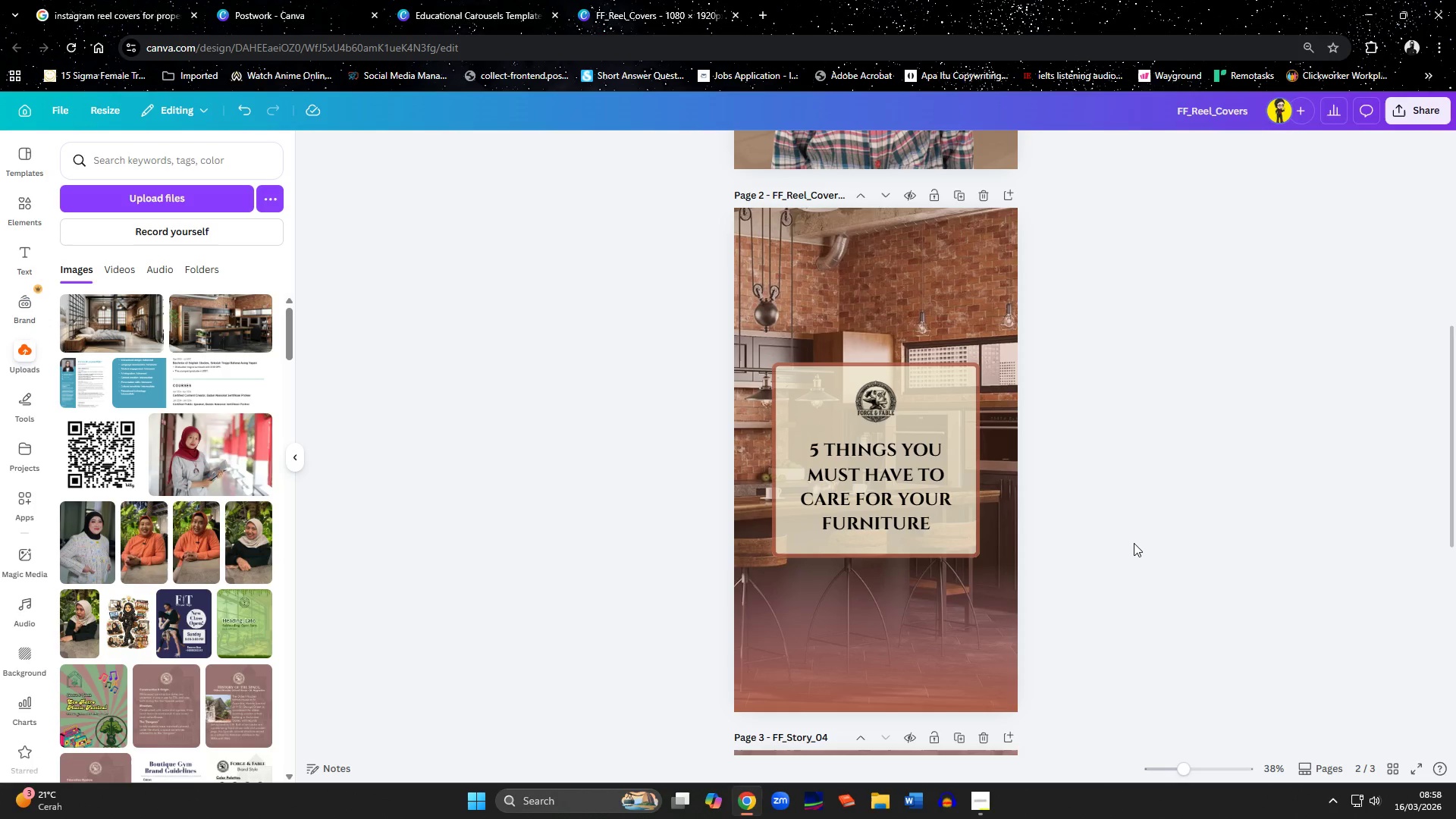 
wait(5.83)
 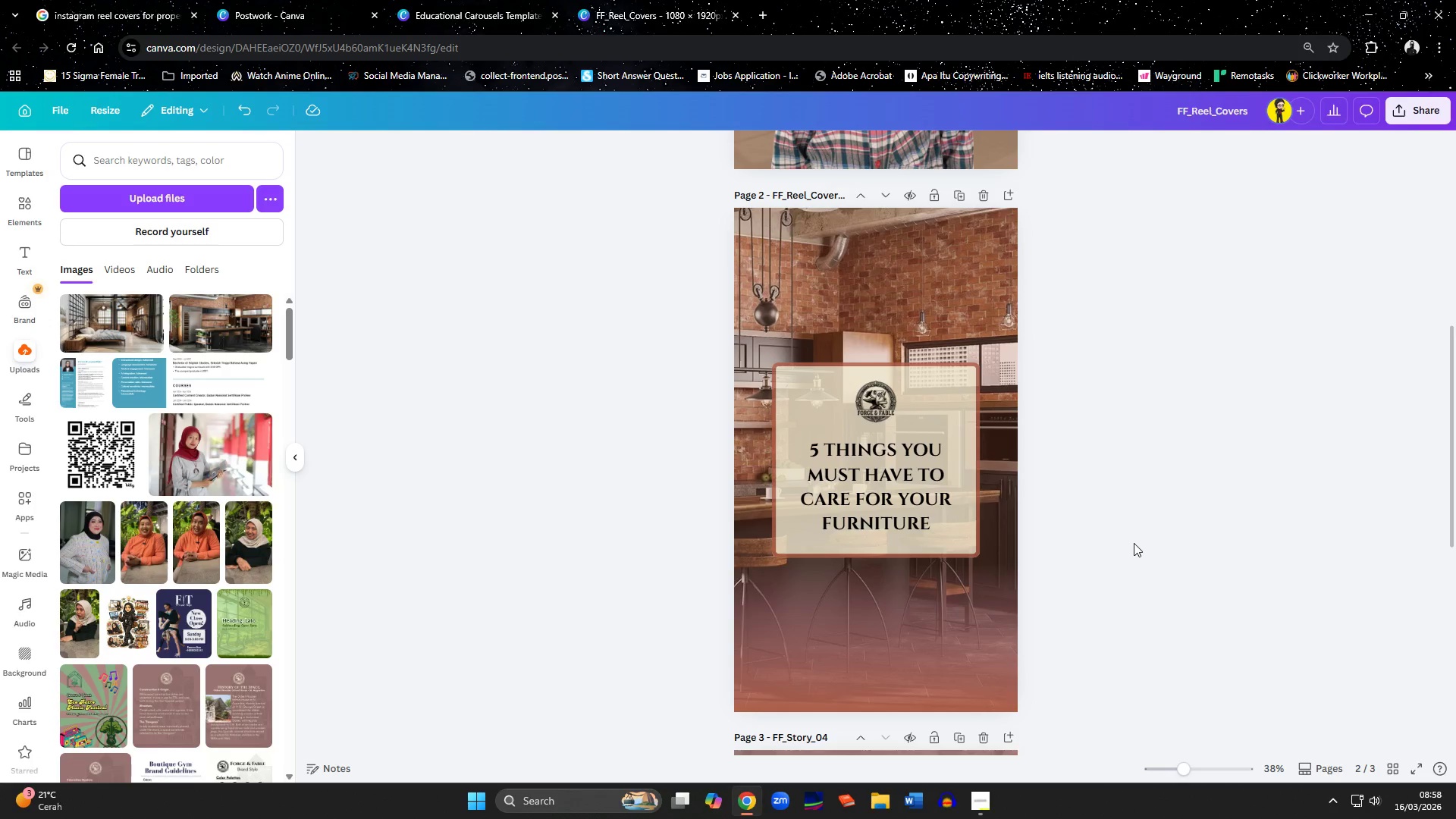 
left_click([816, 268])
 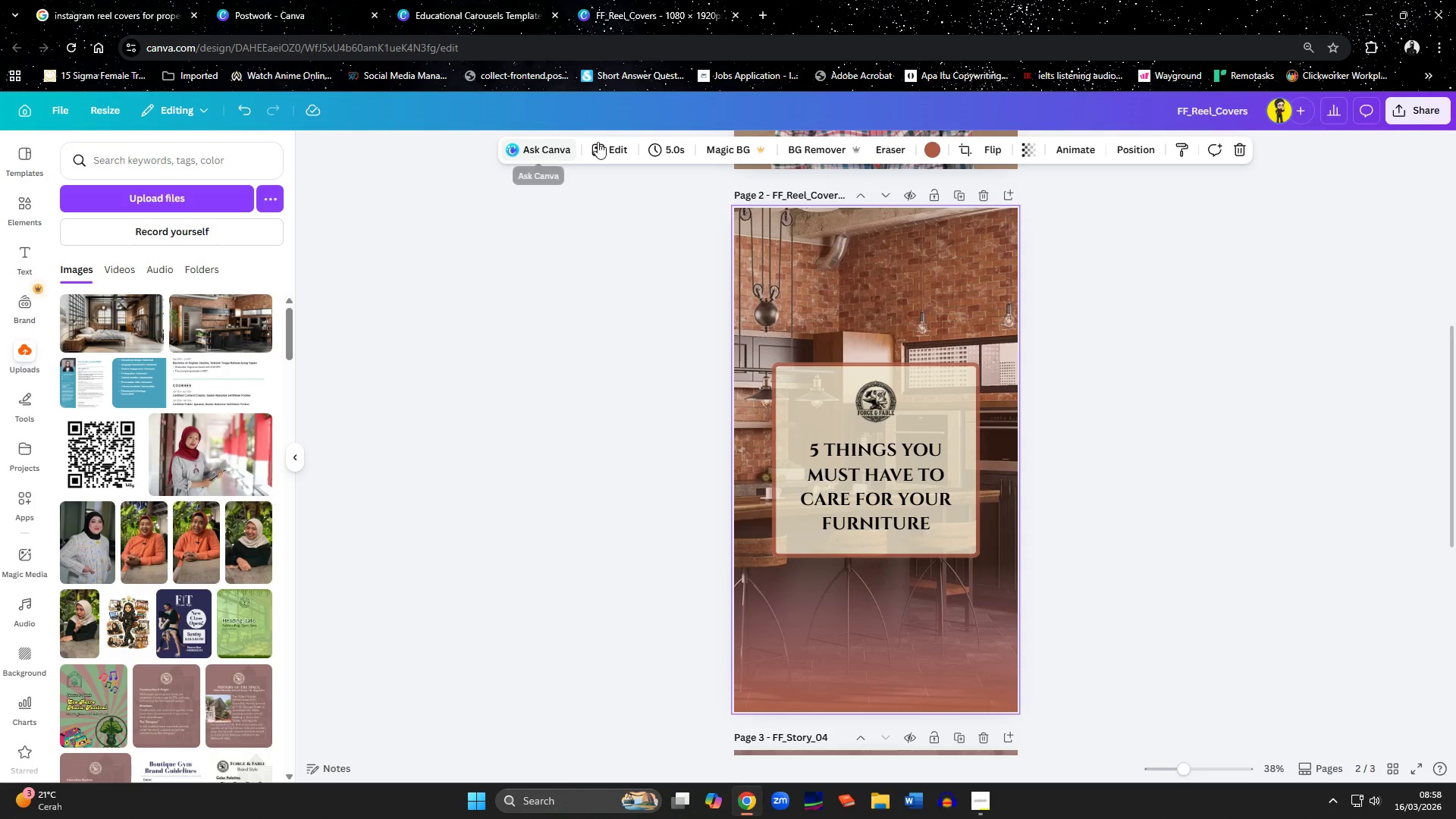 
left_click([612, 142])
 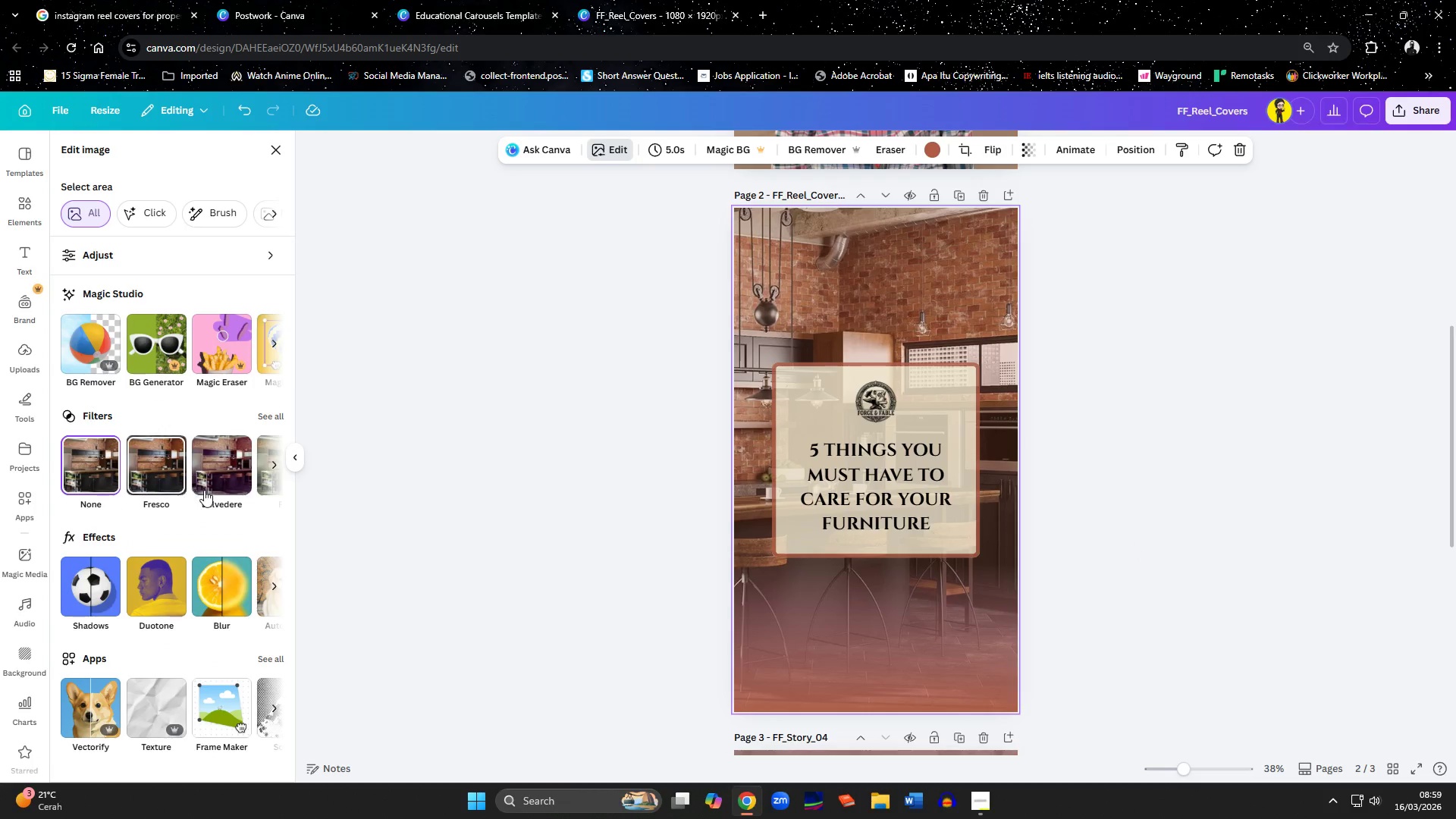 
left_click([264, 413])
 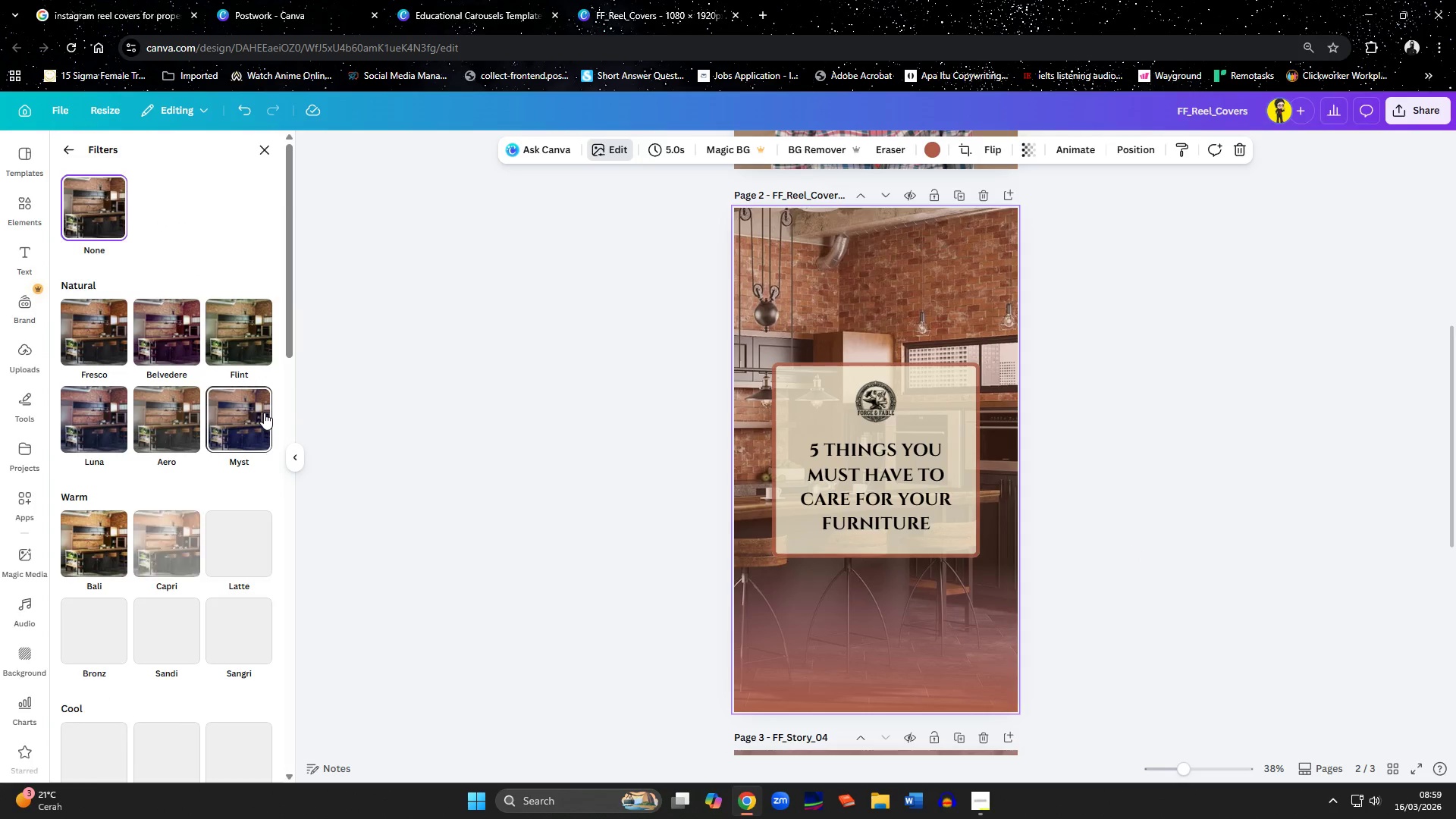 
scroll: coordinate [234, 488], scroll_direction: down, amount: 8.0
 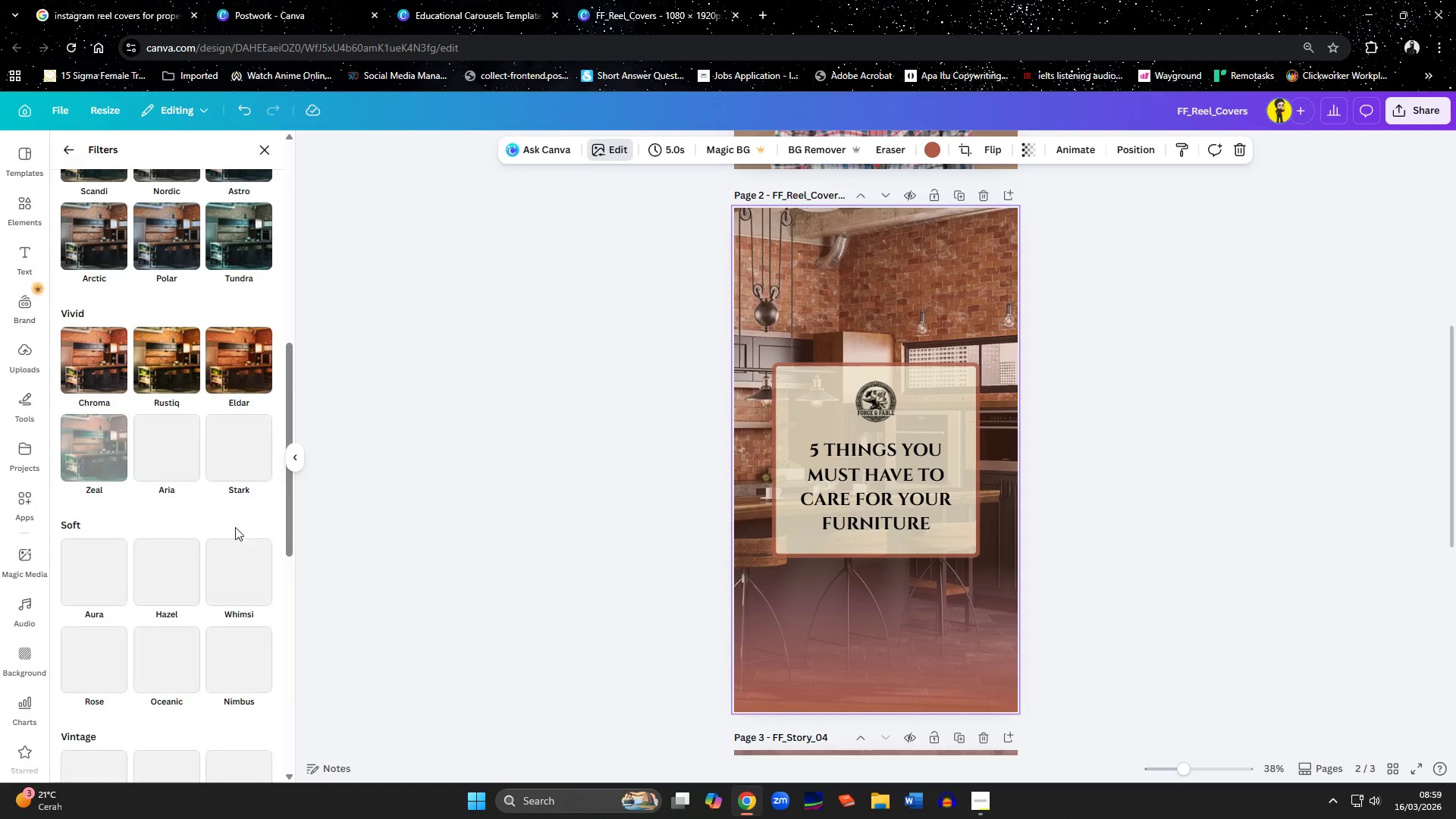 
left_click([231, 583])
 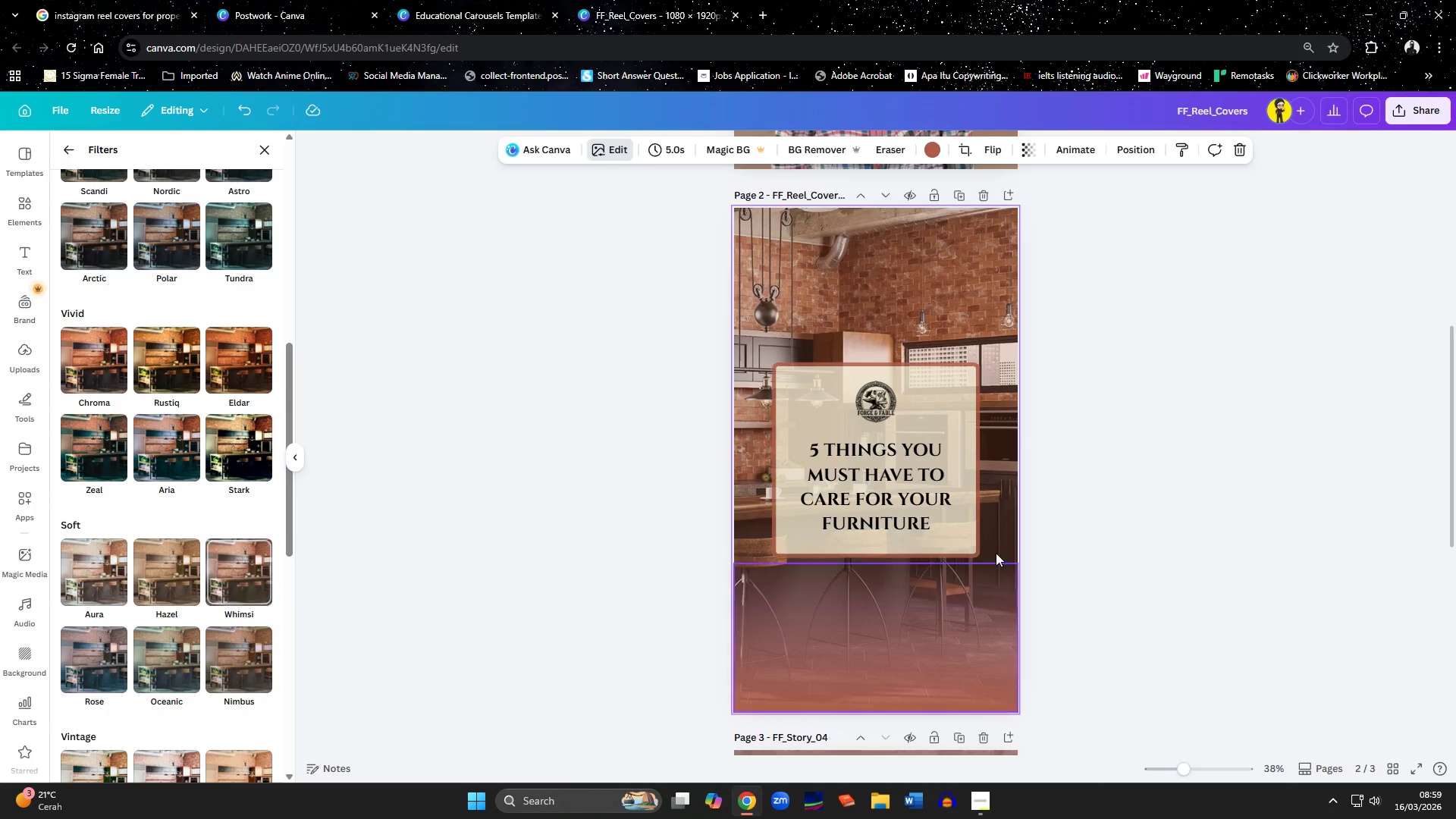 
left_click([1129, 507])
 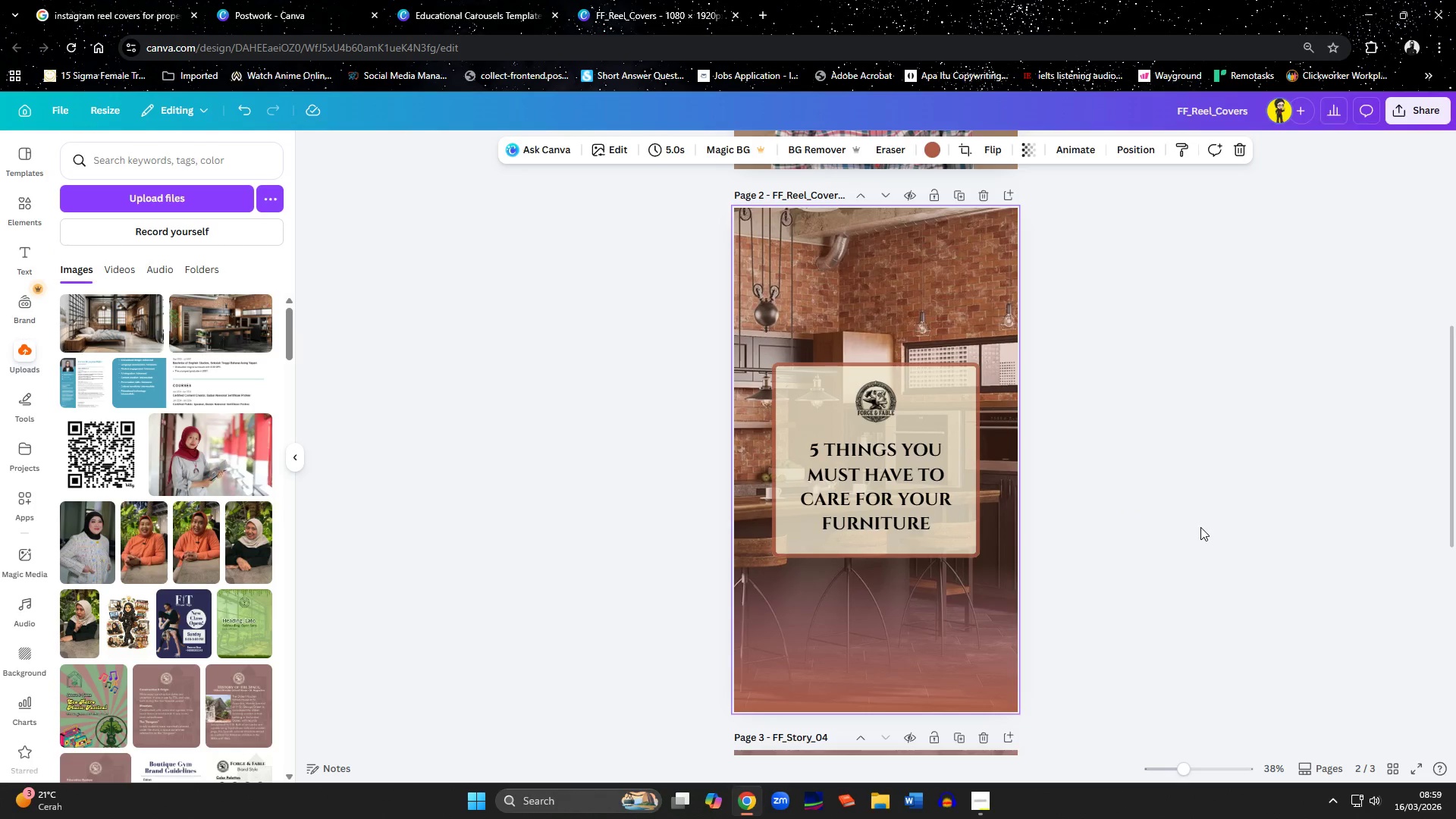 
left_click([1200, 527])
 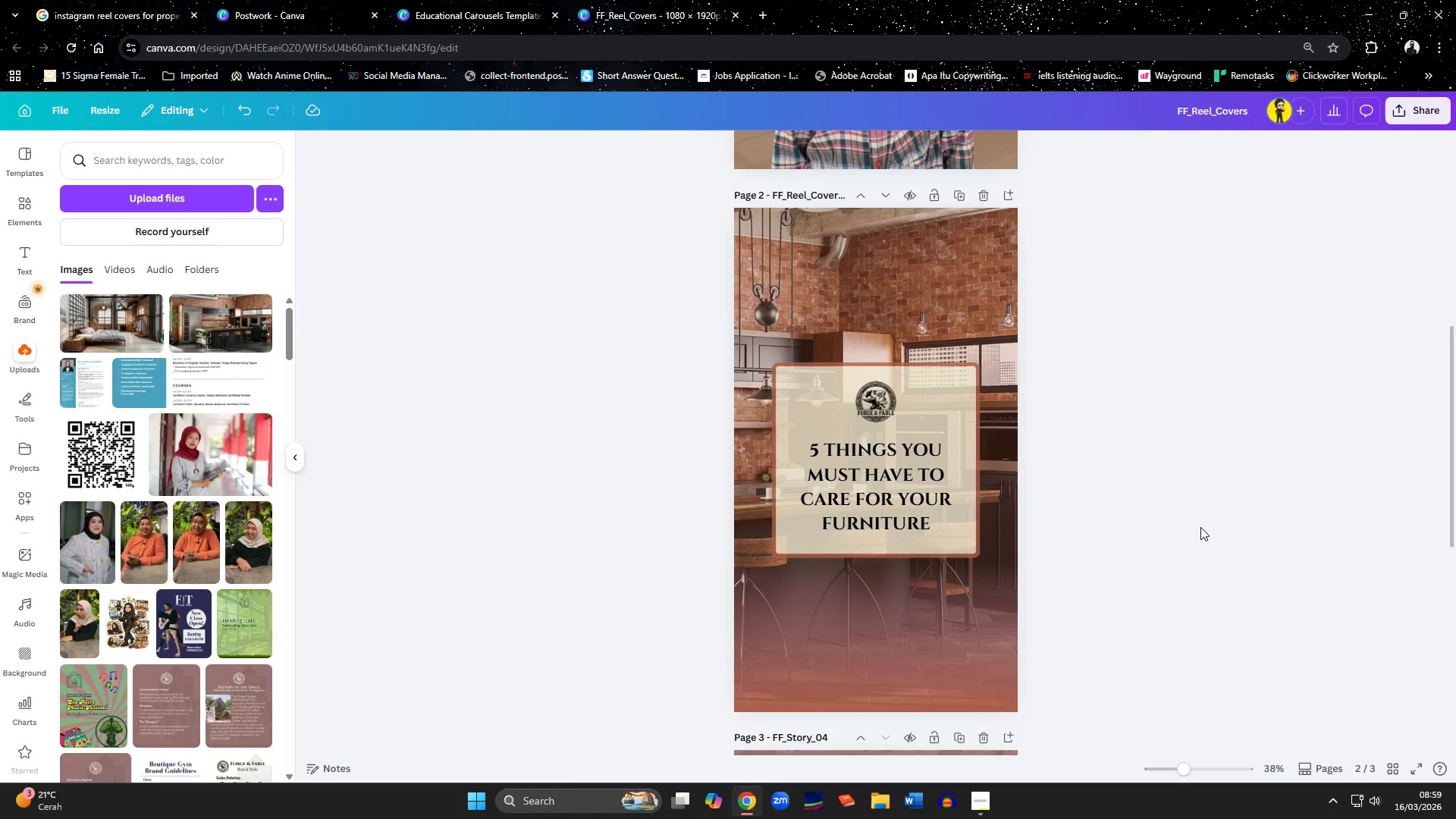 
scroll: coordinate [1200, 527], scroll_direction: up, amount: 6.0
 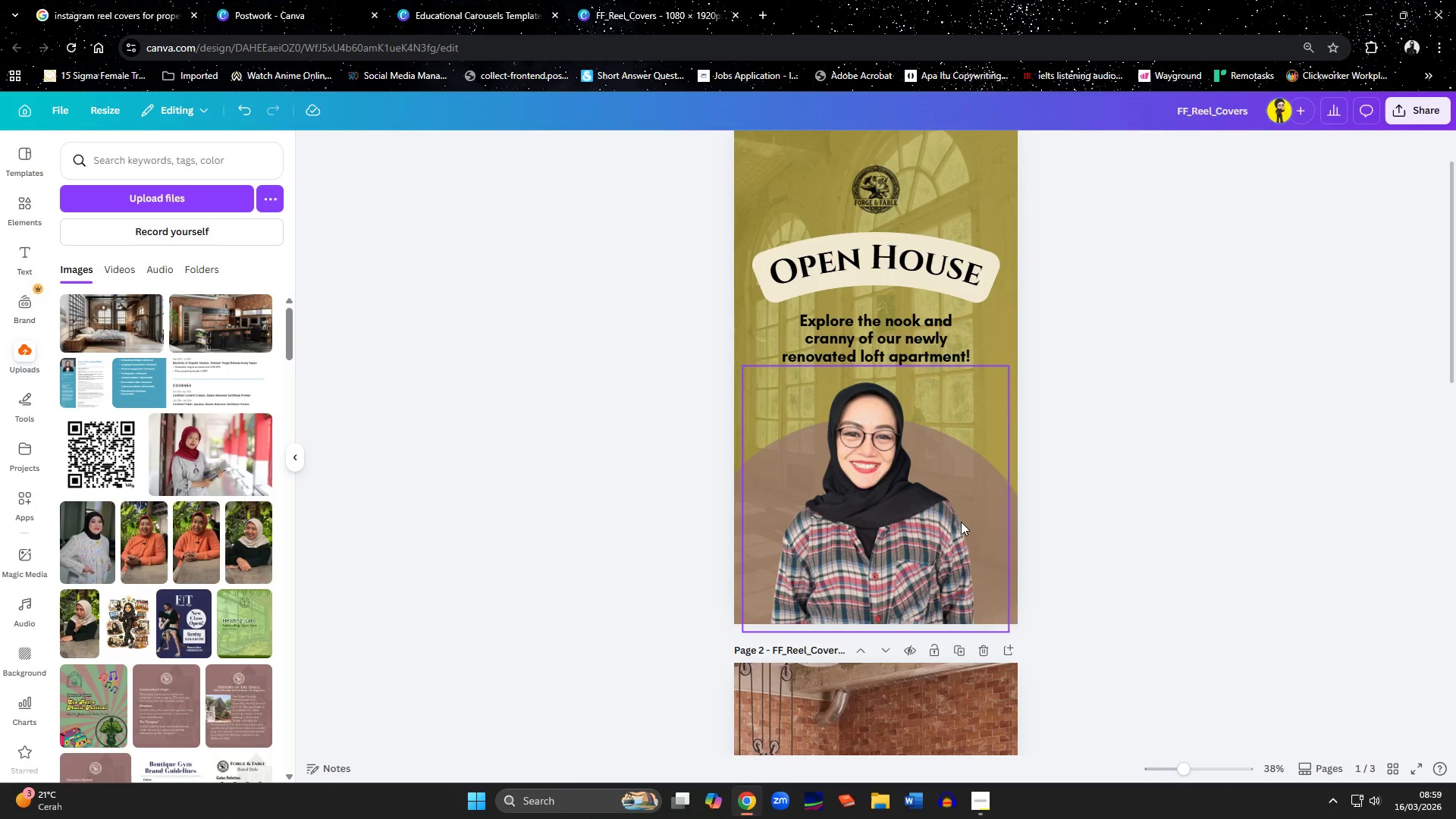 
left_click([903, 520])
 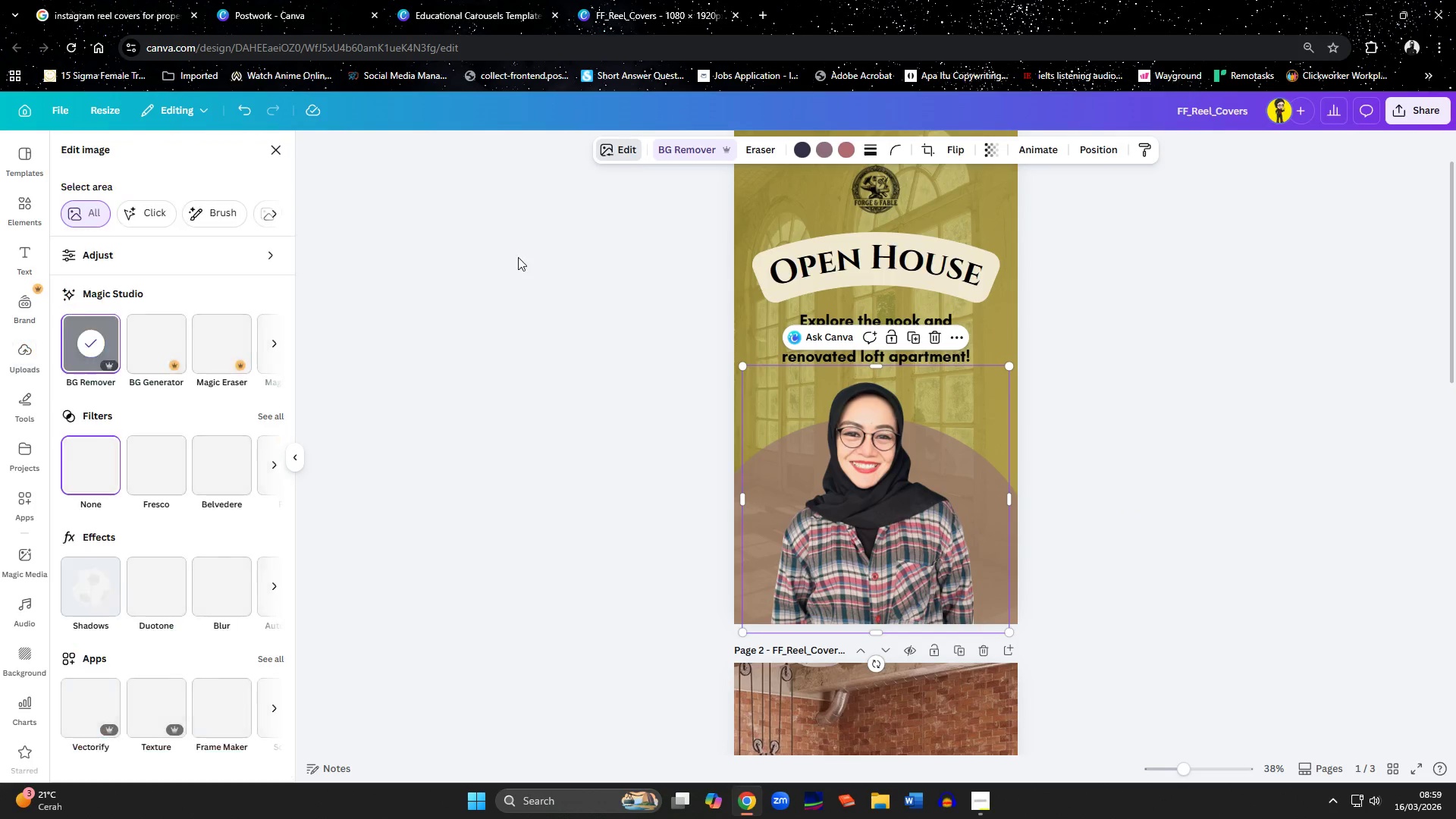 
scroll: coordinate [196, 545], scroll_direction: down, amount: 3.0
 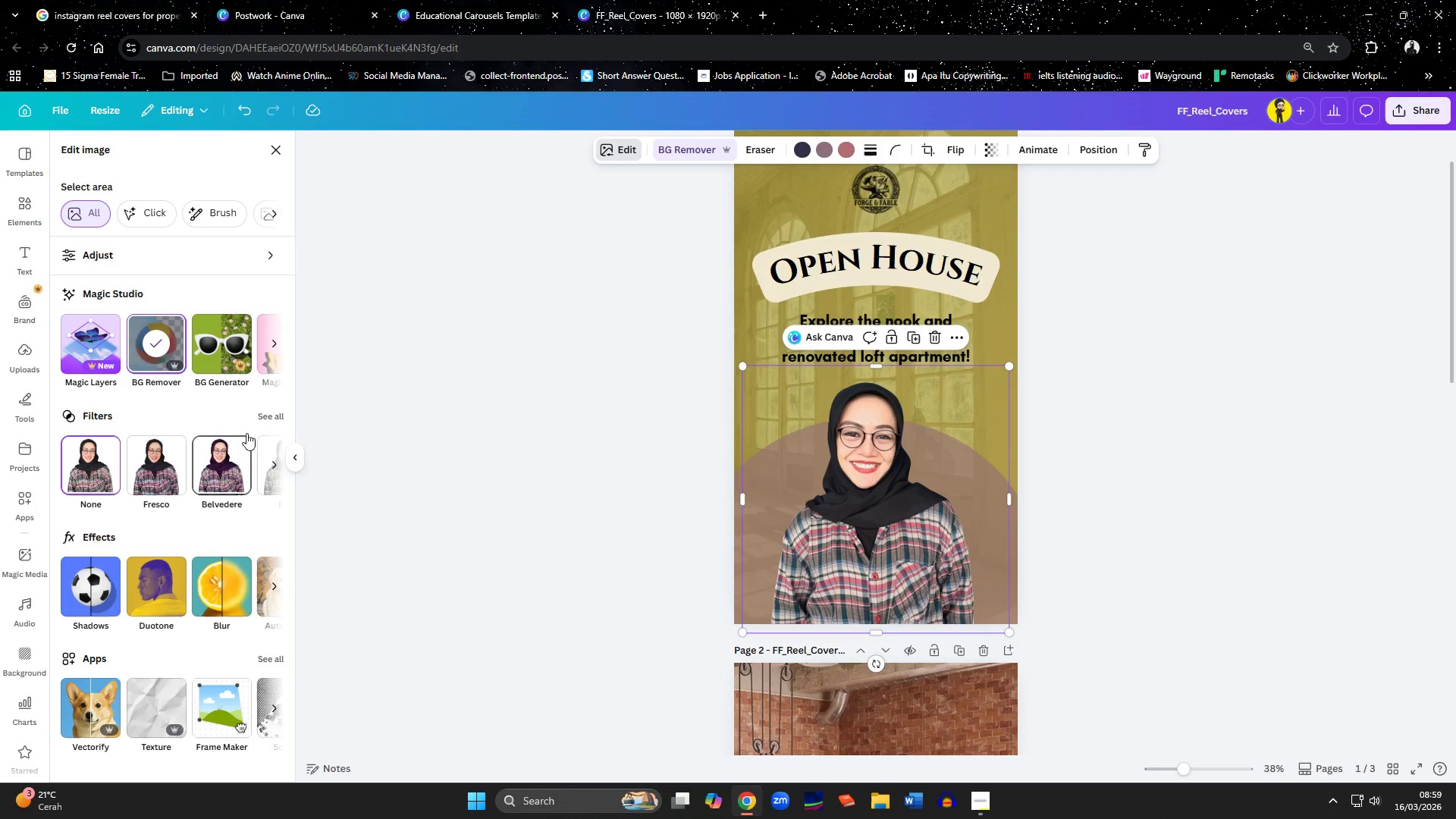 
left_click([265, 415])
 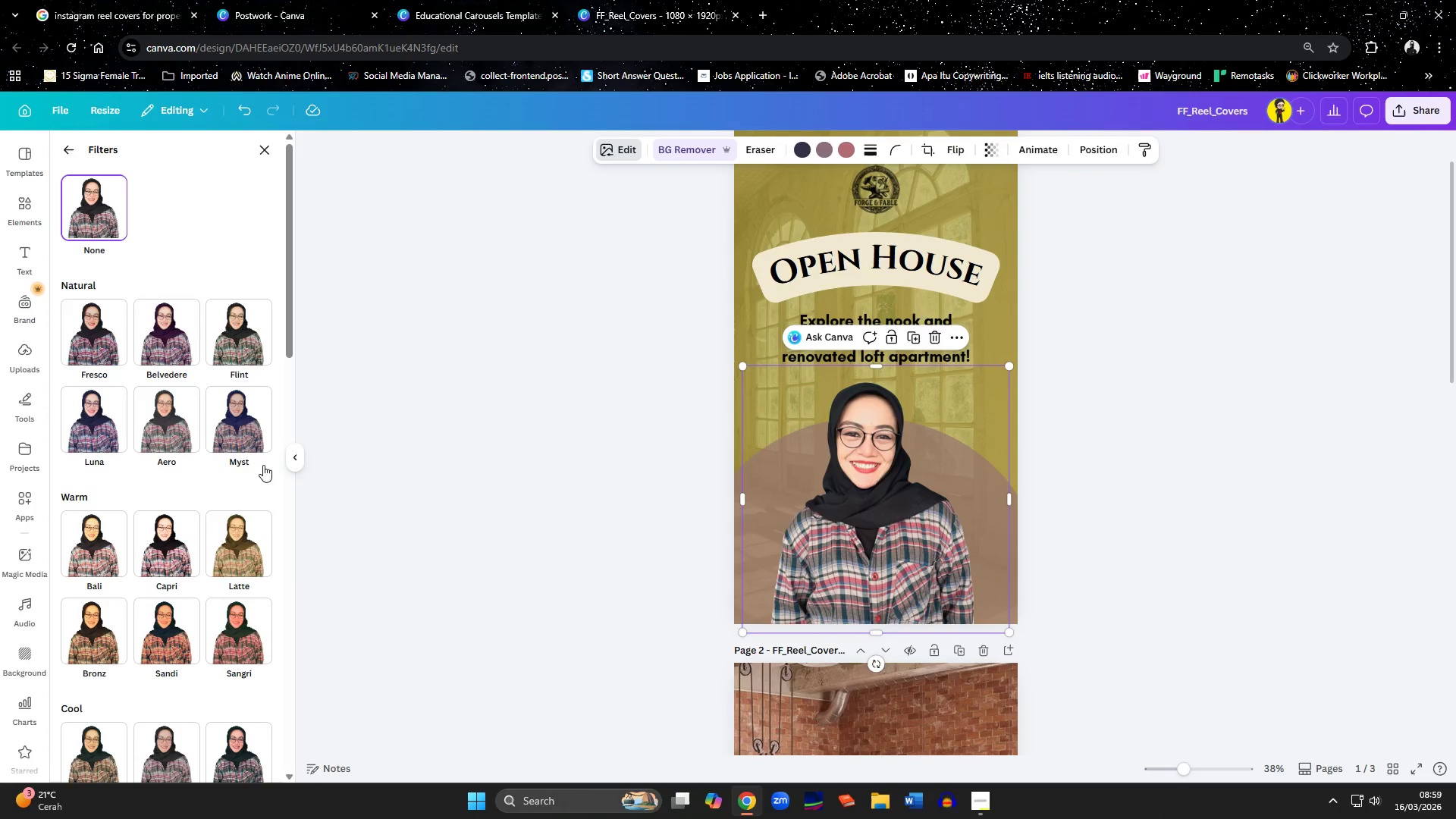 
scroll: coordinate [237, 517], scroll_direction: down, amount: 3.0
 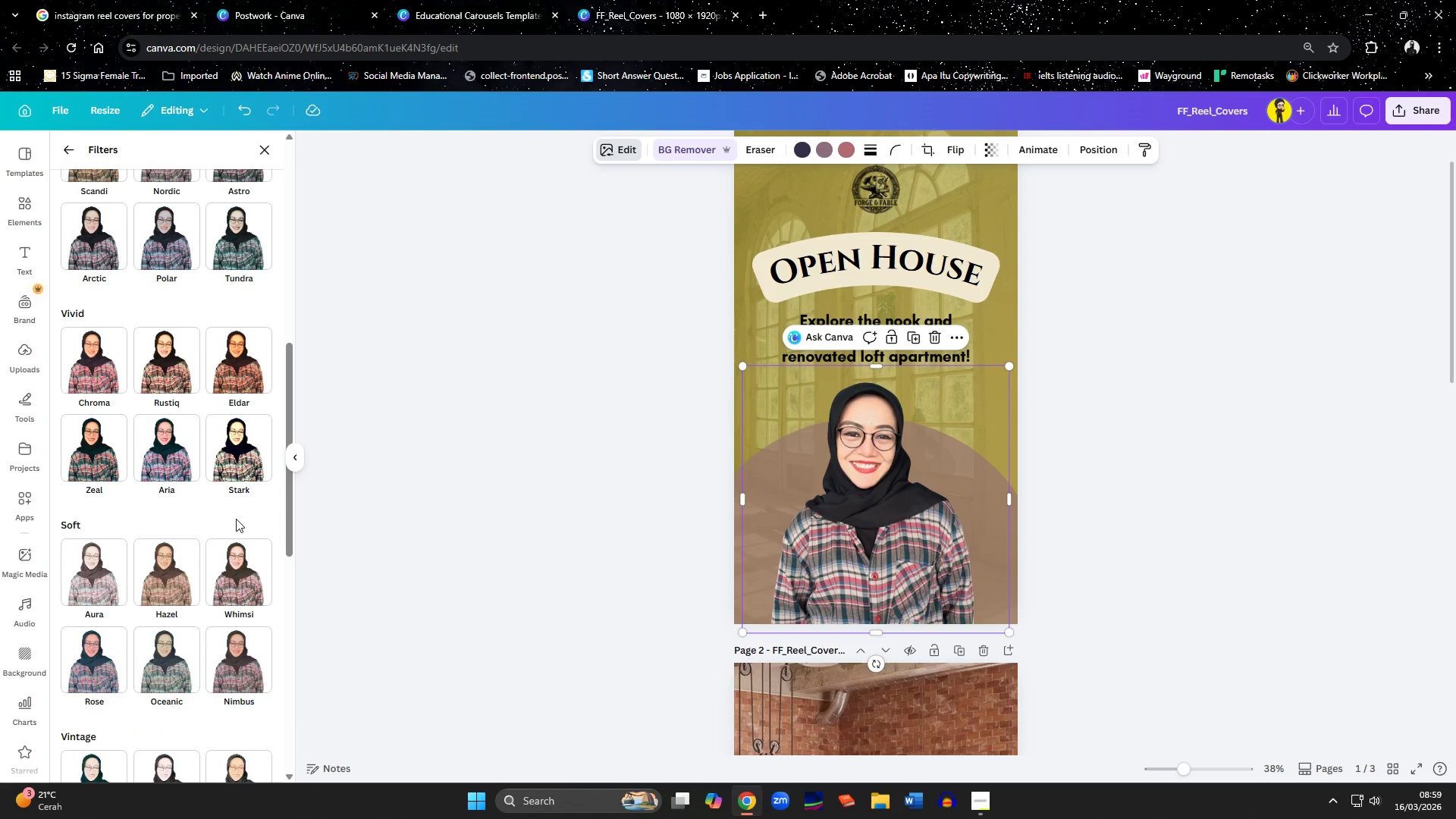 
left_click([243, 573])
 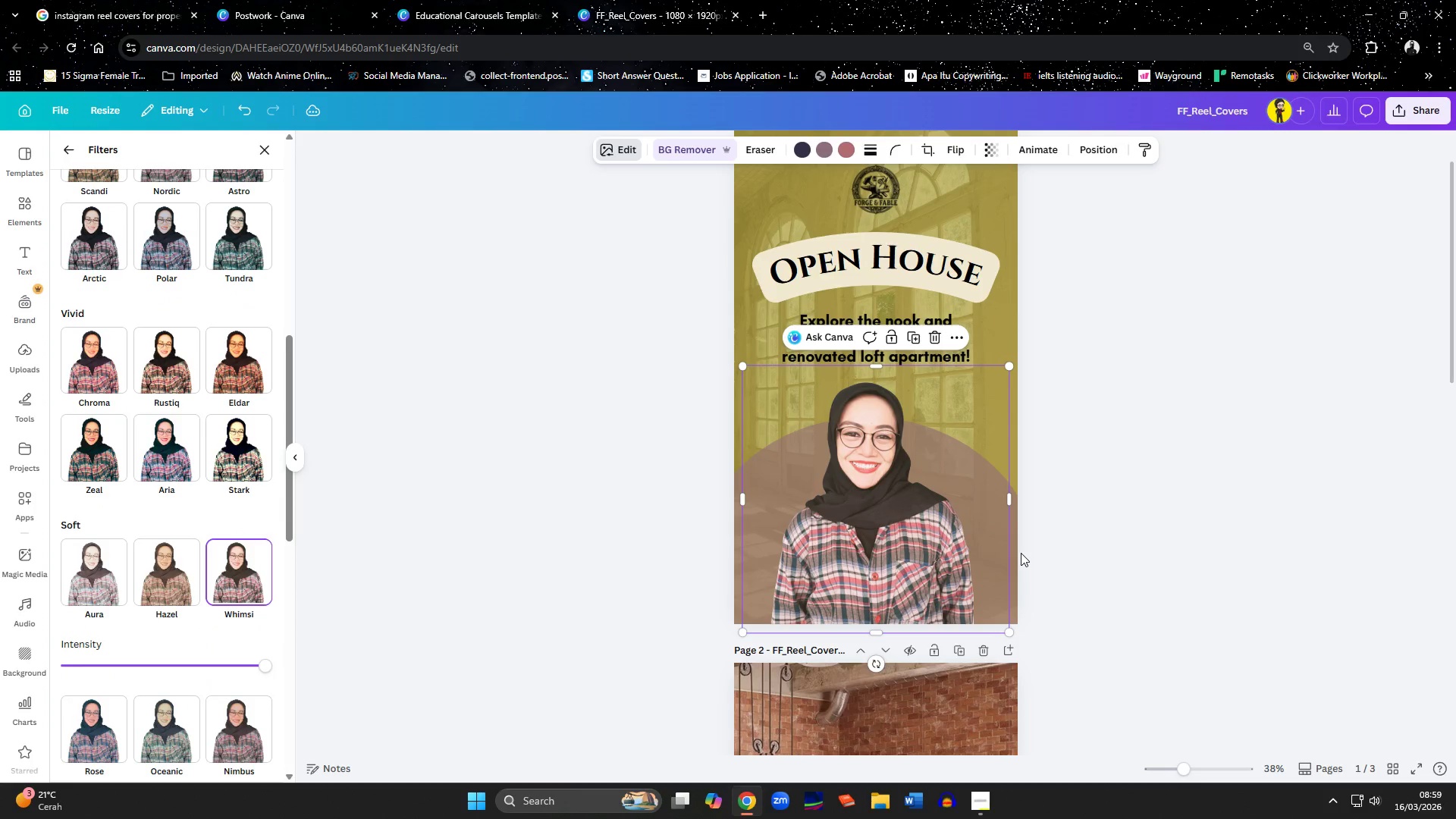 
left_click([1106, 548])
 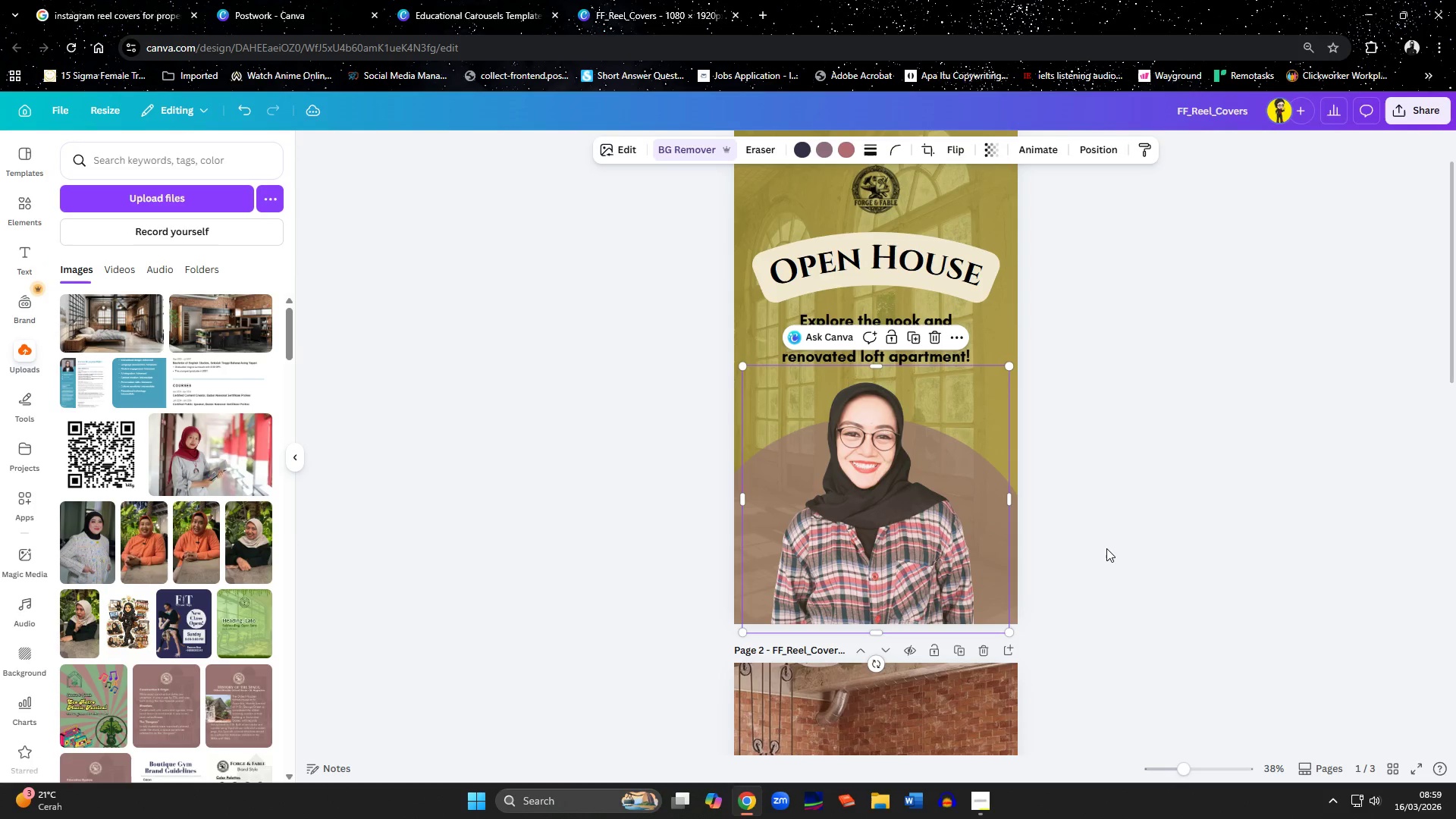 
left_click([1106, 548])
 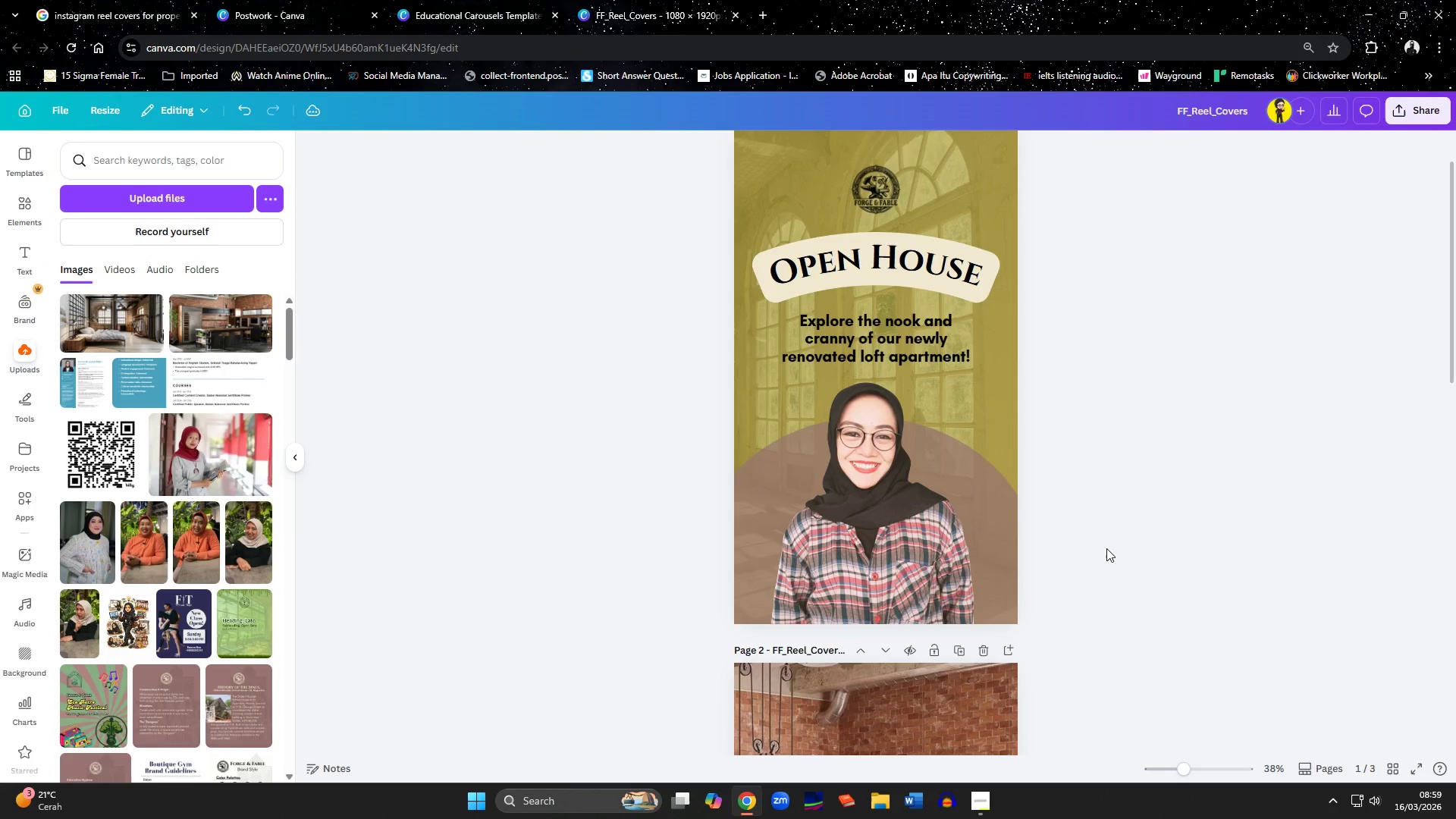 
key(Control+Z)
 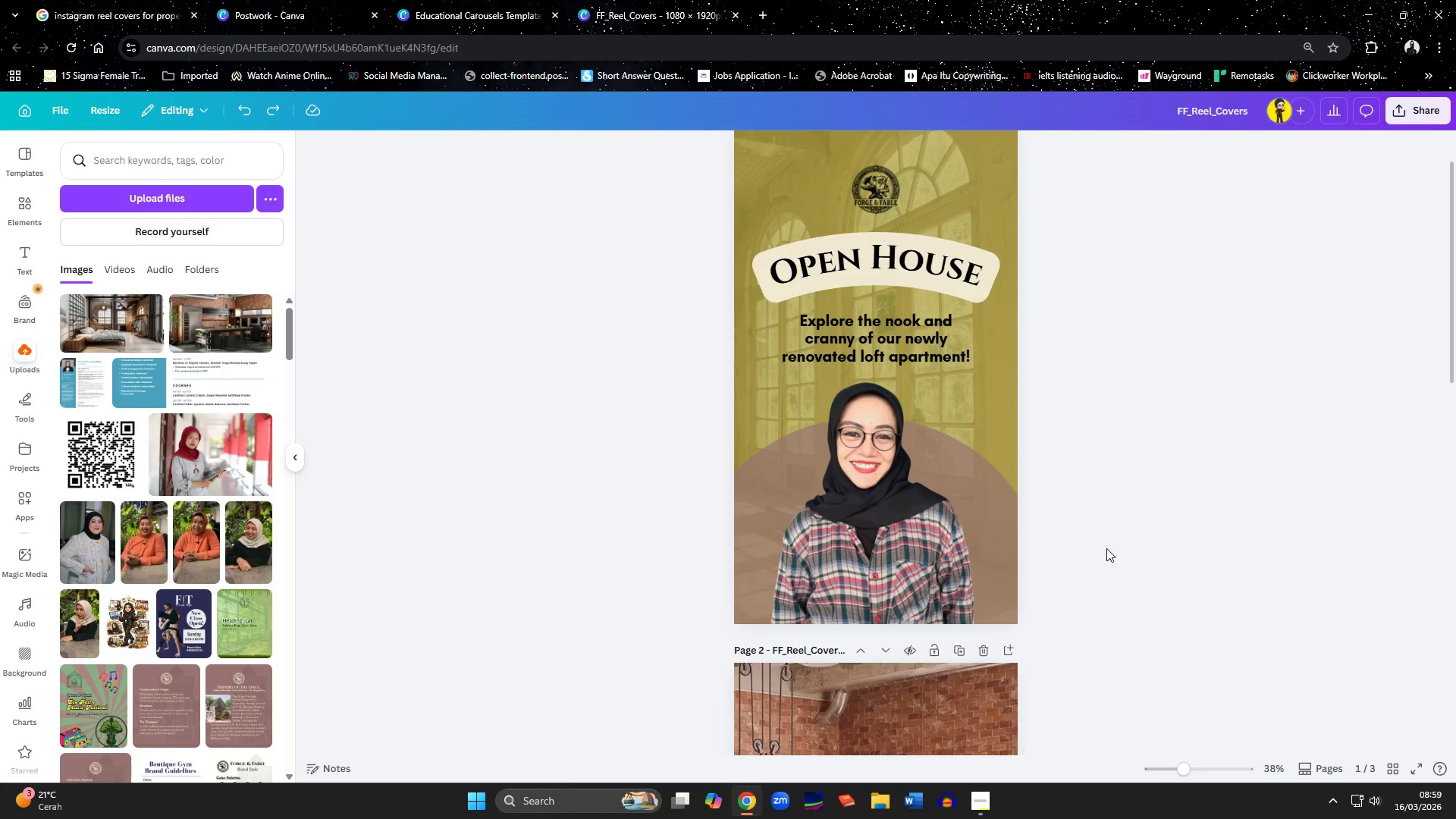 
left_click([1106, 548])
 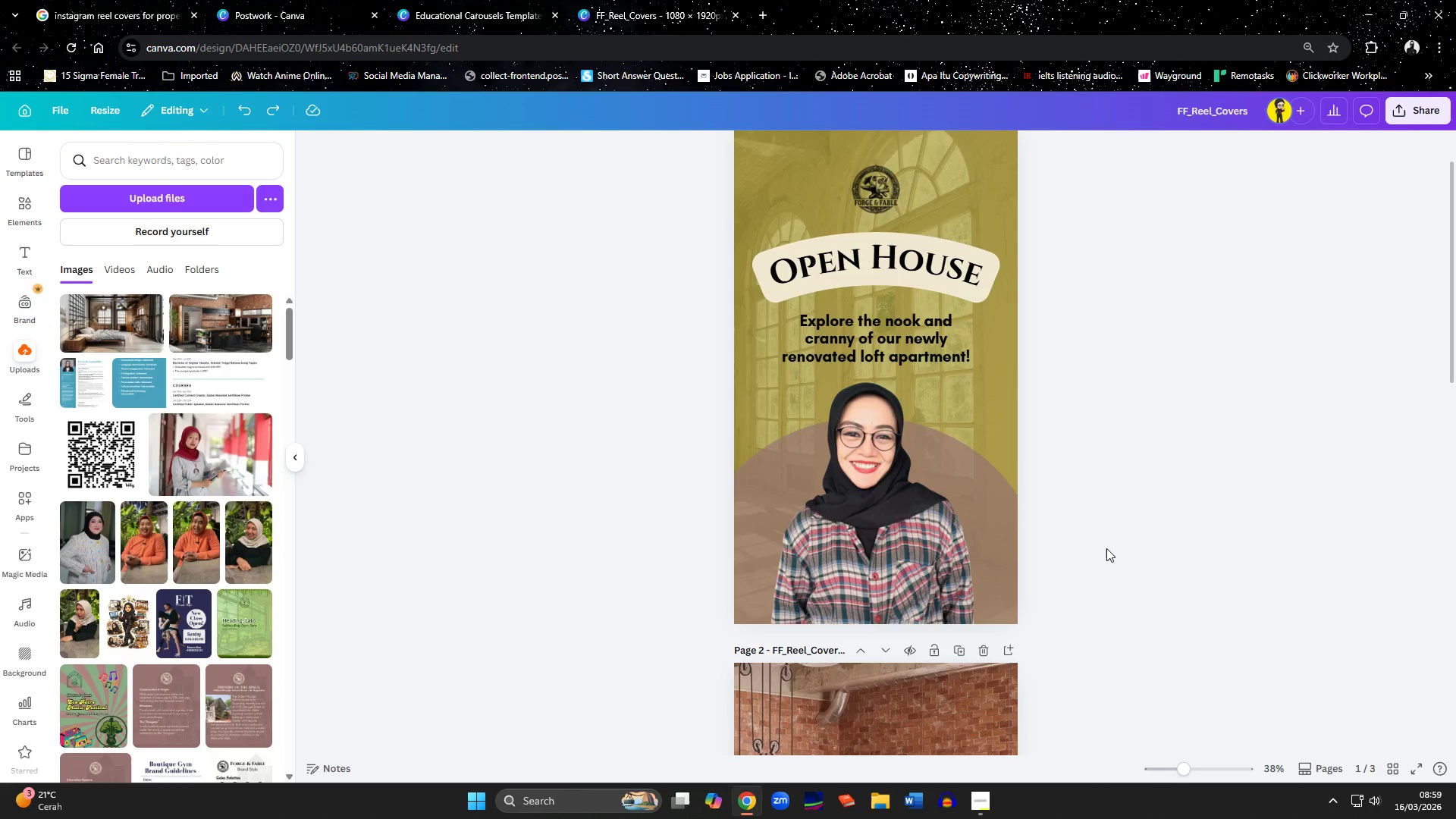 
scroll: coordinate [1090, 560], scroll_direction: down, amount: 11.0
 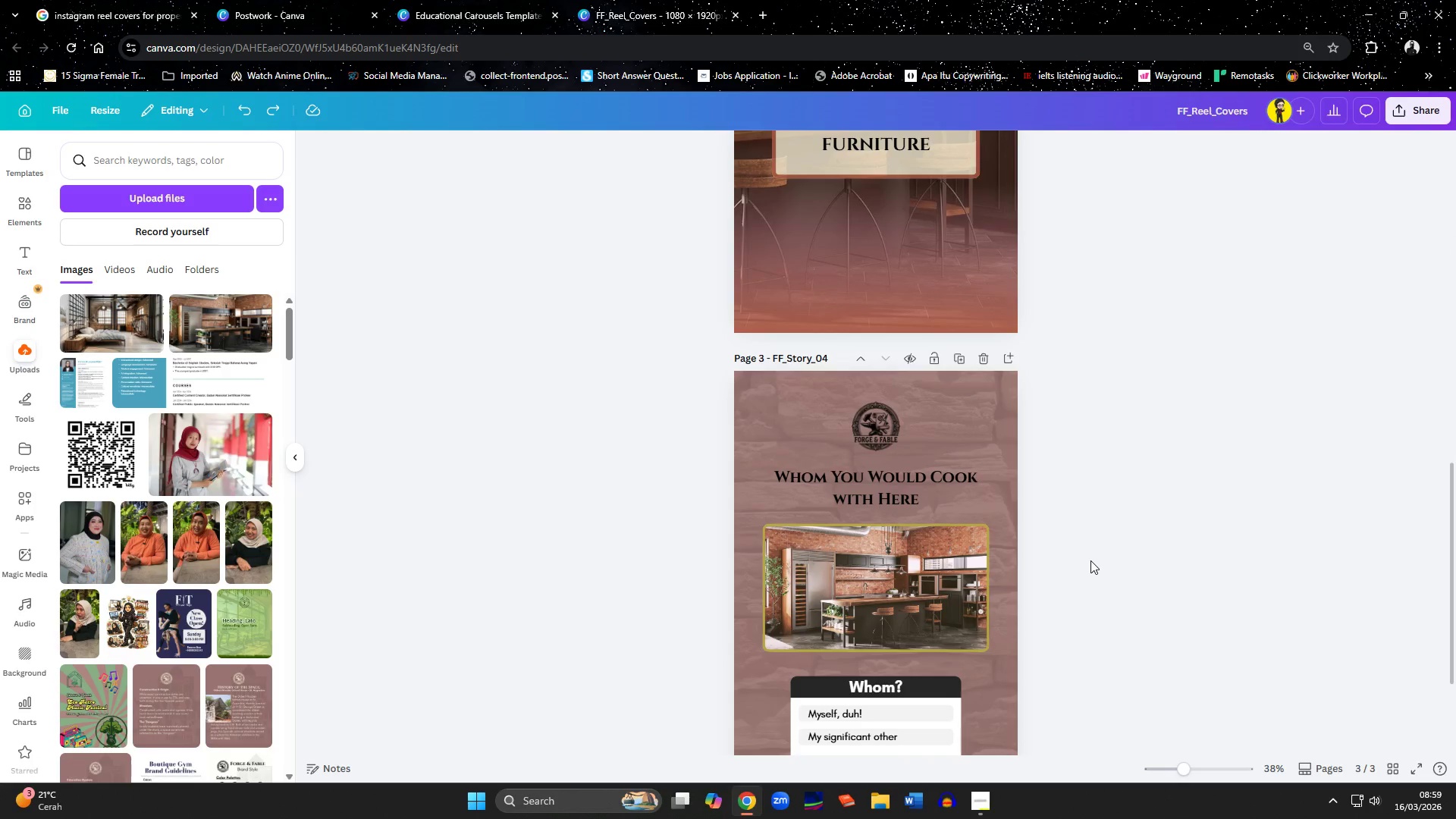 
scroll: coordinate [1090, 560], scroll_direction: up, amount: 8.0
 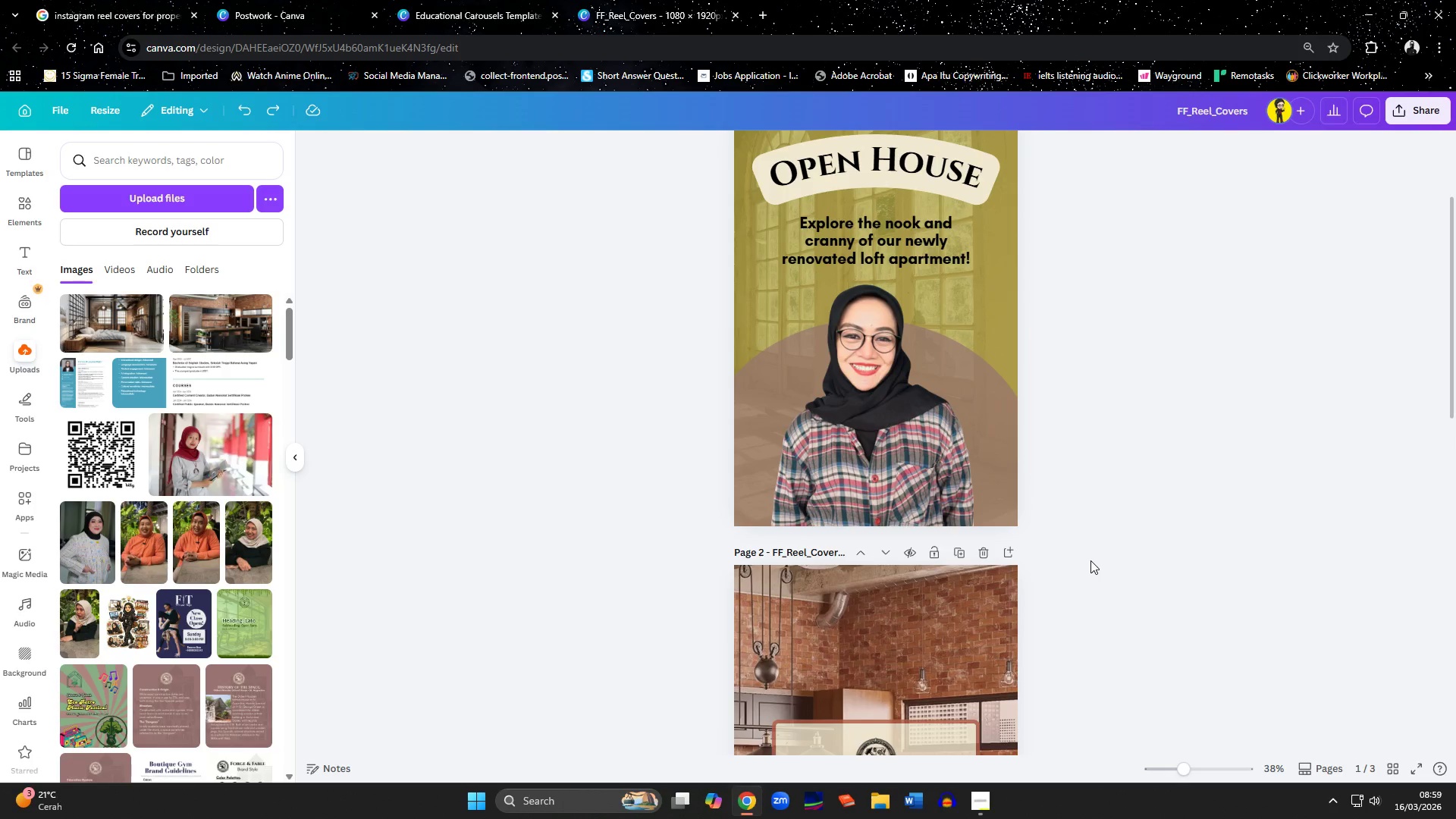 
scroll: coordinate [1090, 560], scroll_direction: down, amount: 4.0
 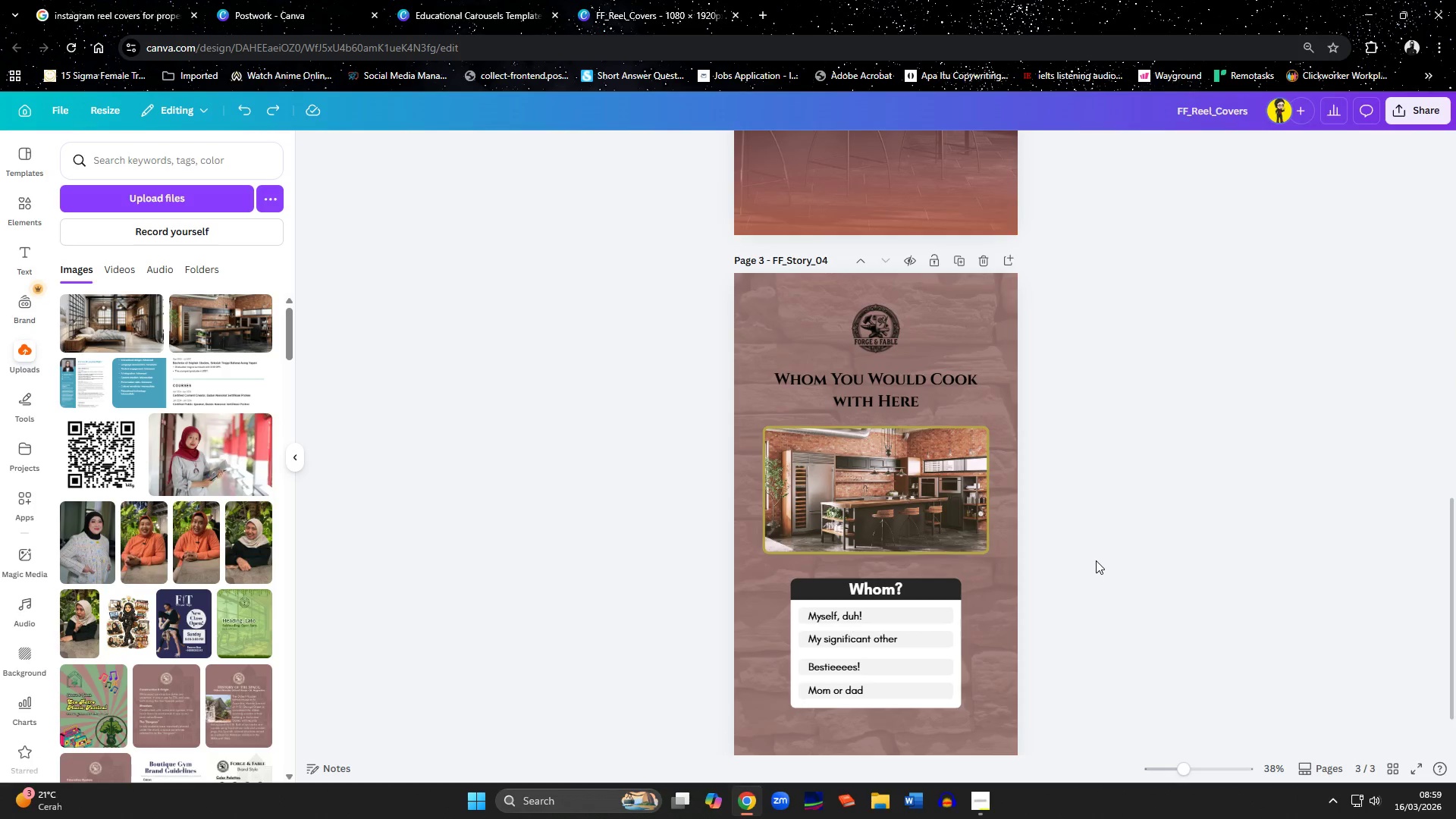 
scroll: coordinate [1134, 536], scroll_direction: up, amount: 8.0
 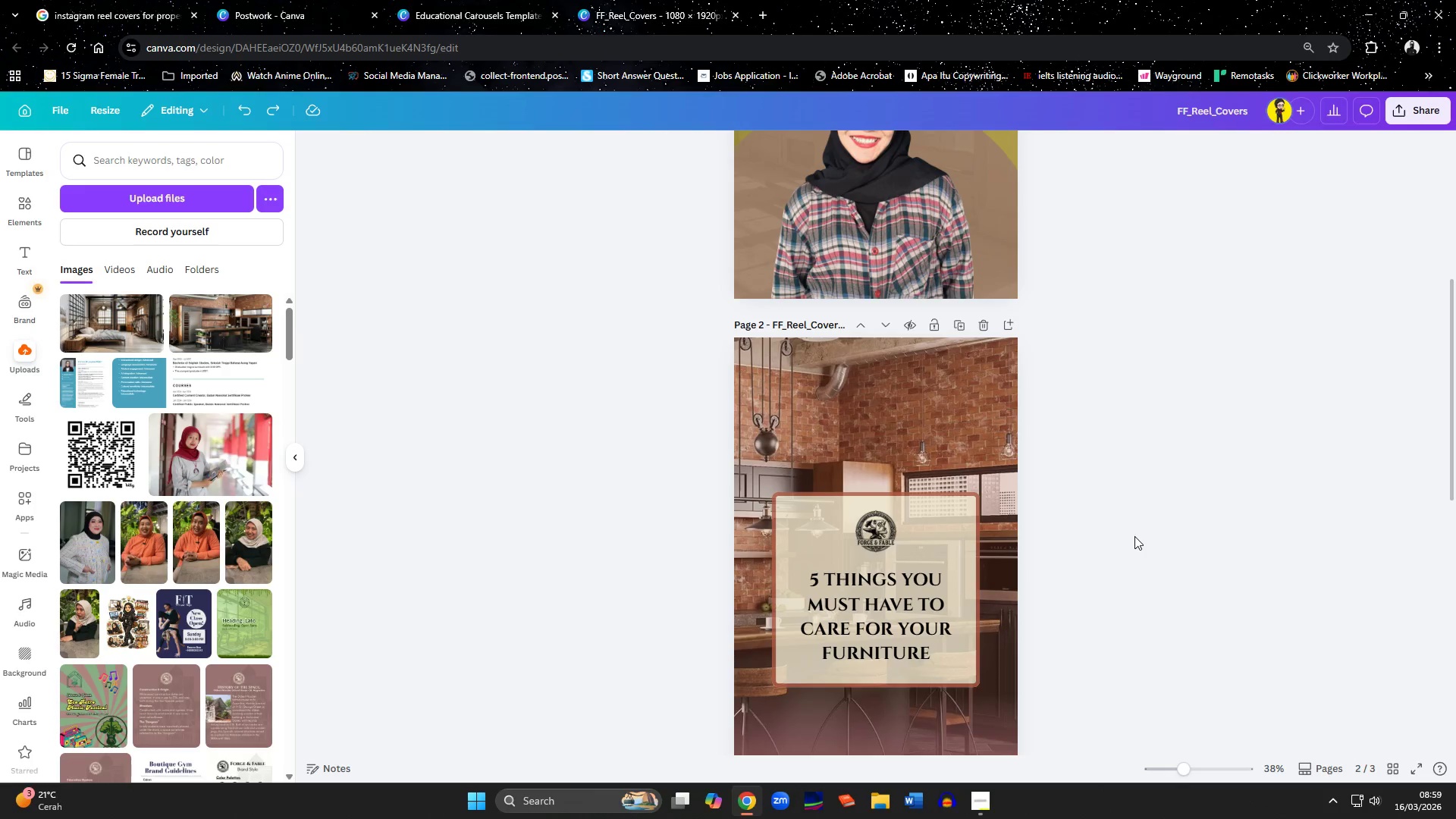 
scroll: coordinate [1134, 536], scroll_direction: down, amount: 2.0
 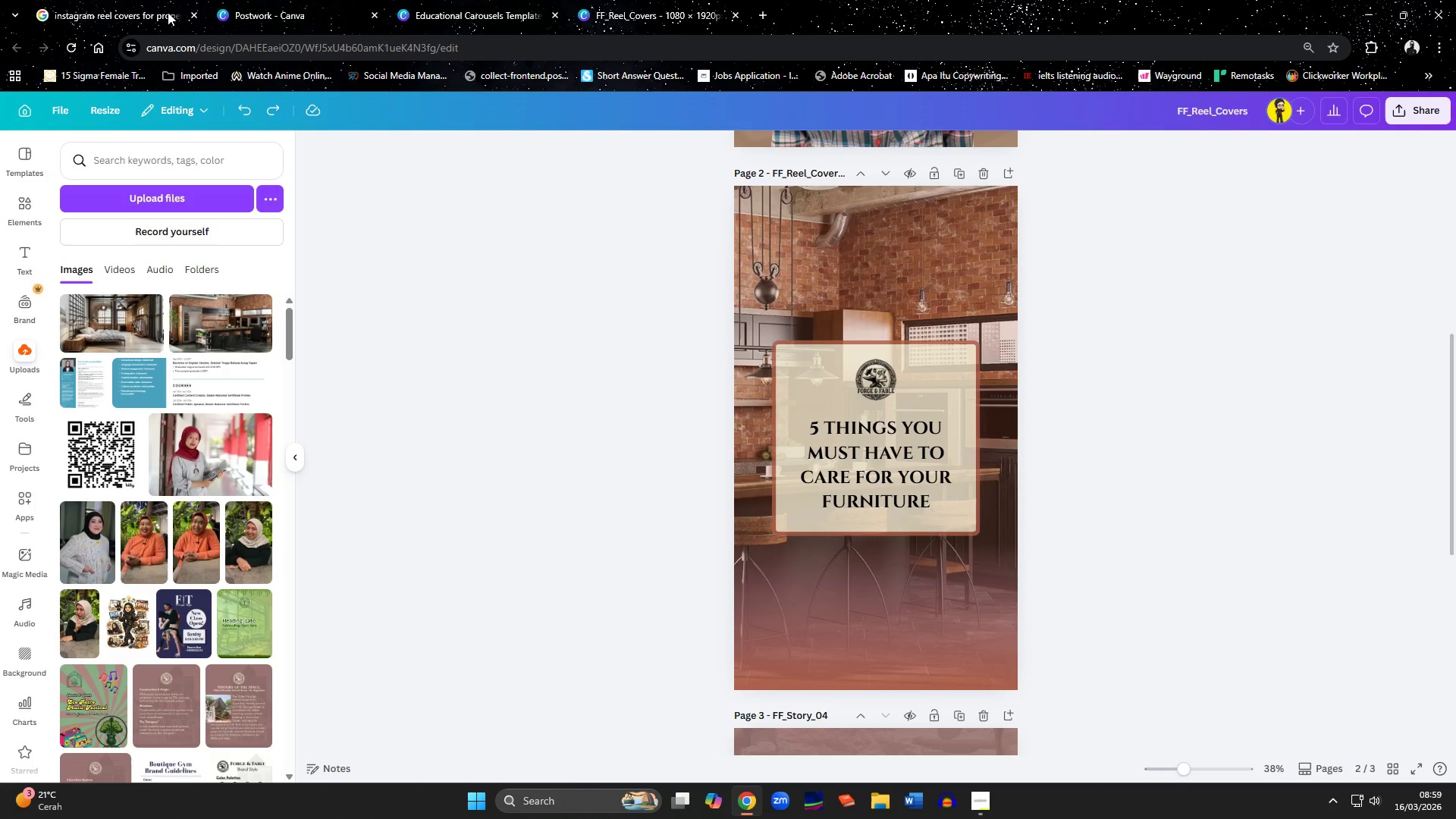 
left_click([100, 11])
 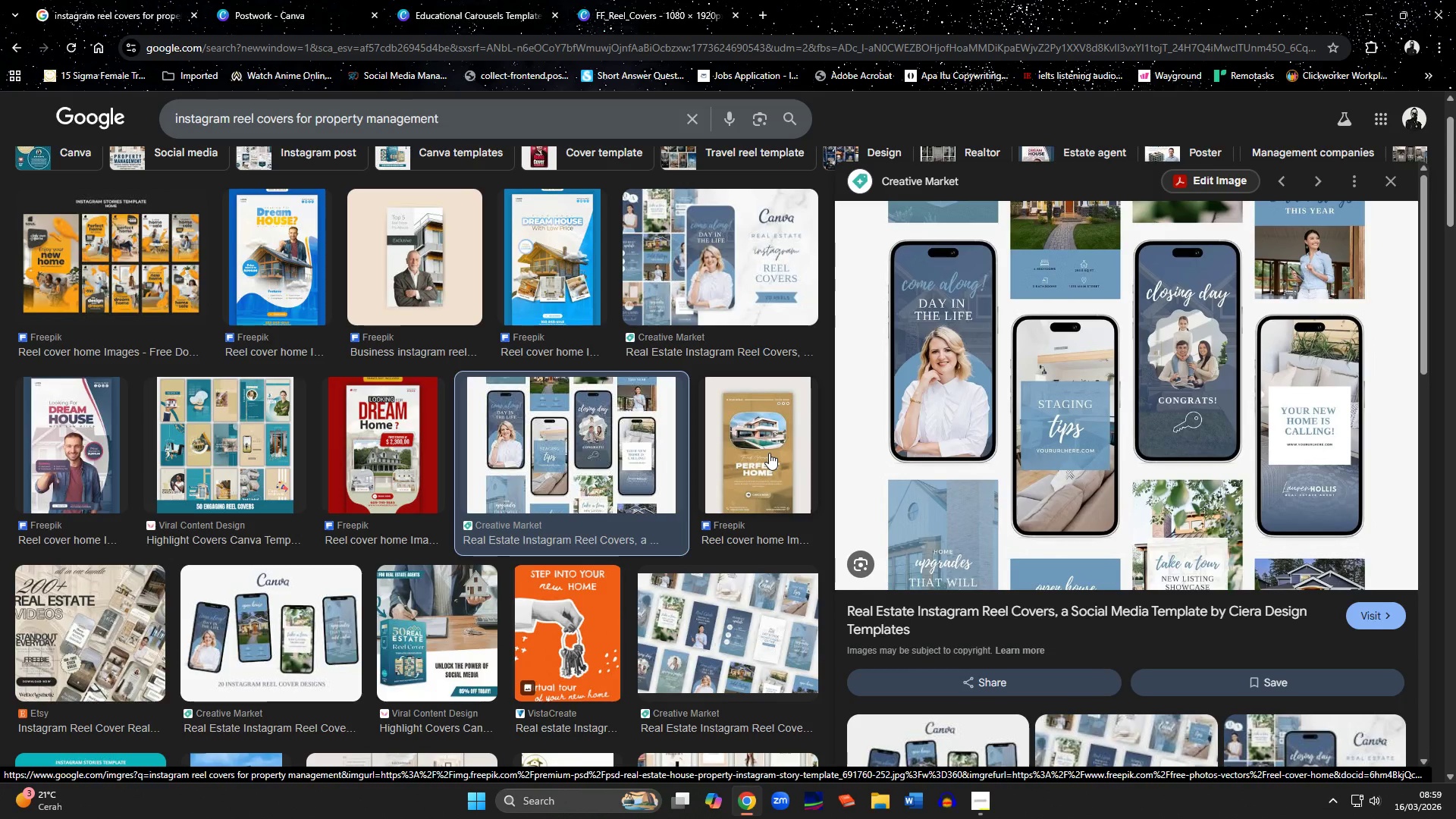 
wait(7.72)
 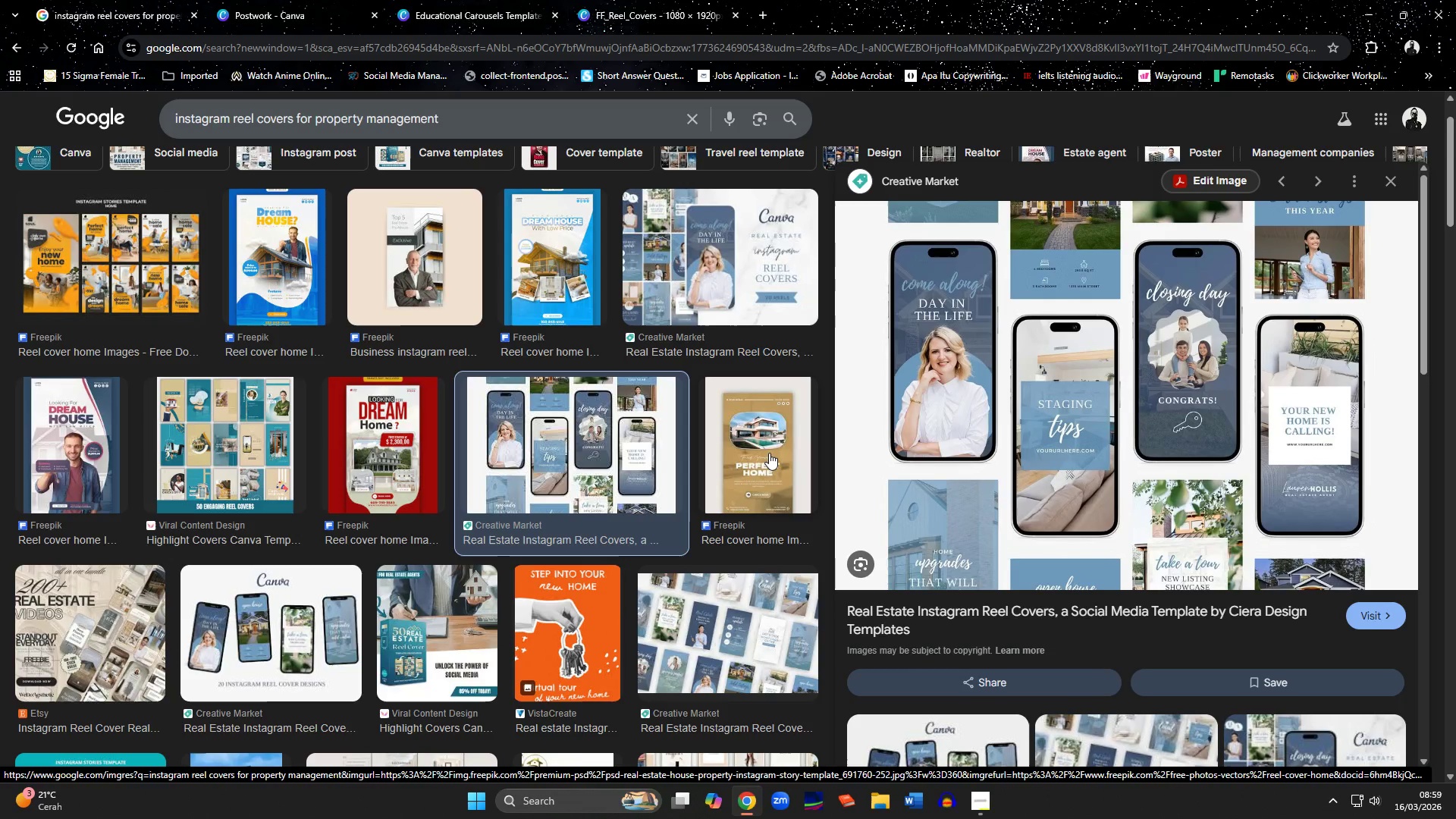 
scroll: coordinate [769, 453], scroll_direction: up, amount: 1.0
 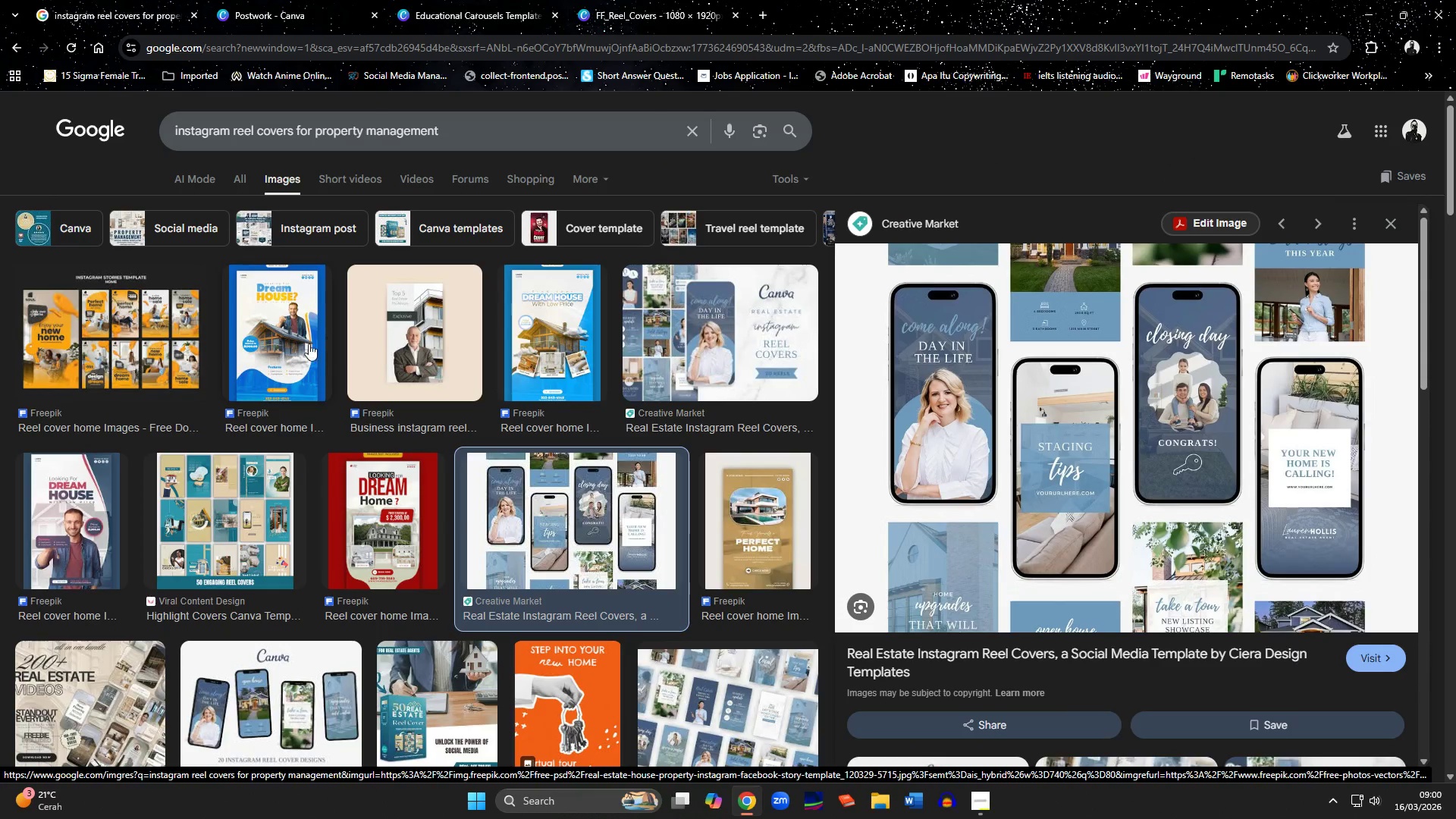 
left_click([96, 359])
 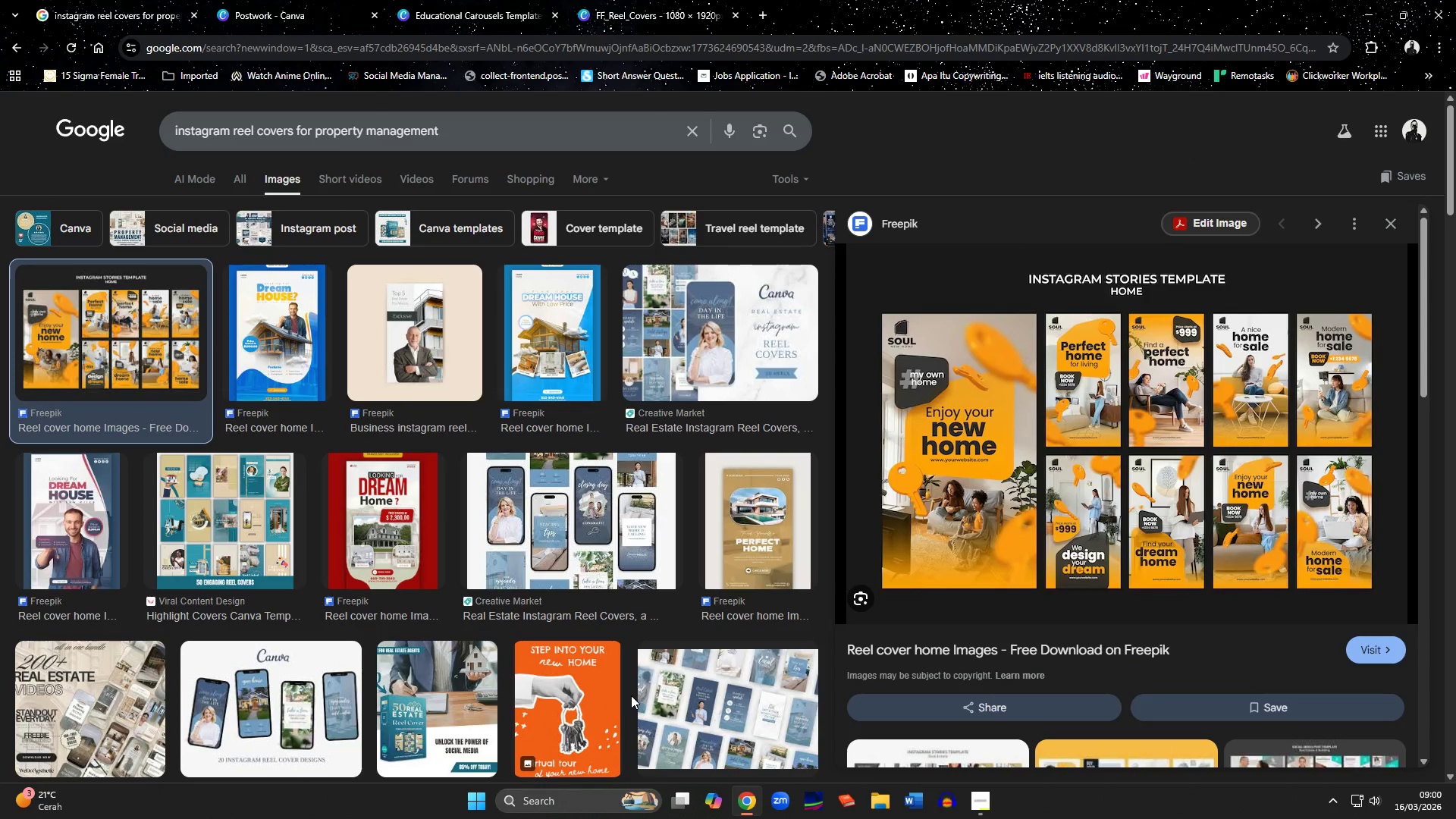 
wait(8.84)
 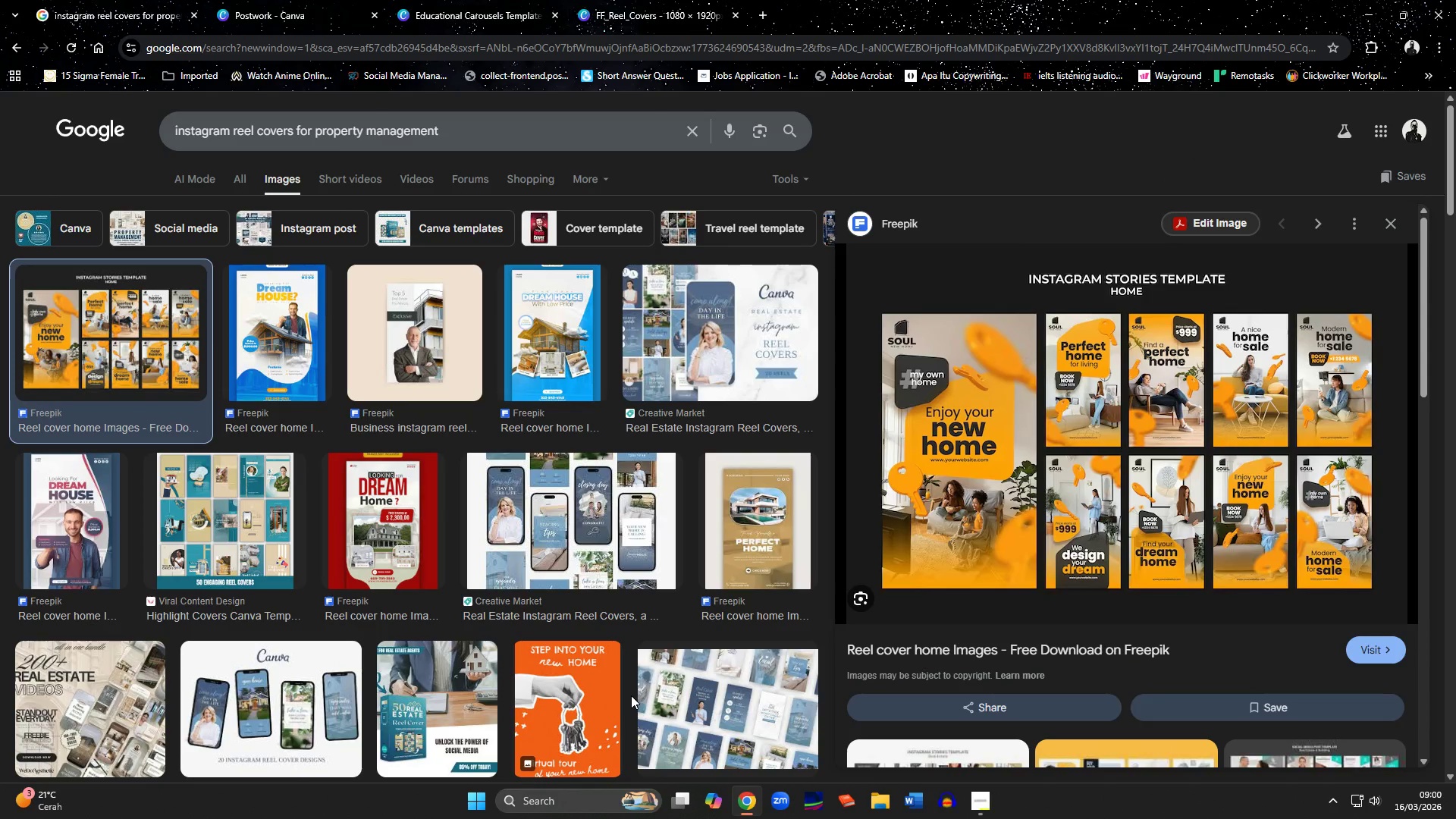 
scroll: coordinate [996, 639], scroll_direction: down, amount: 15.0
 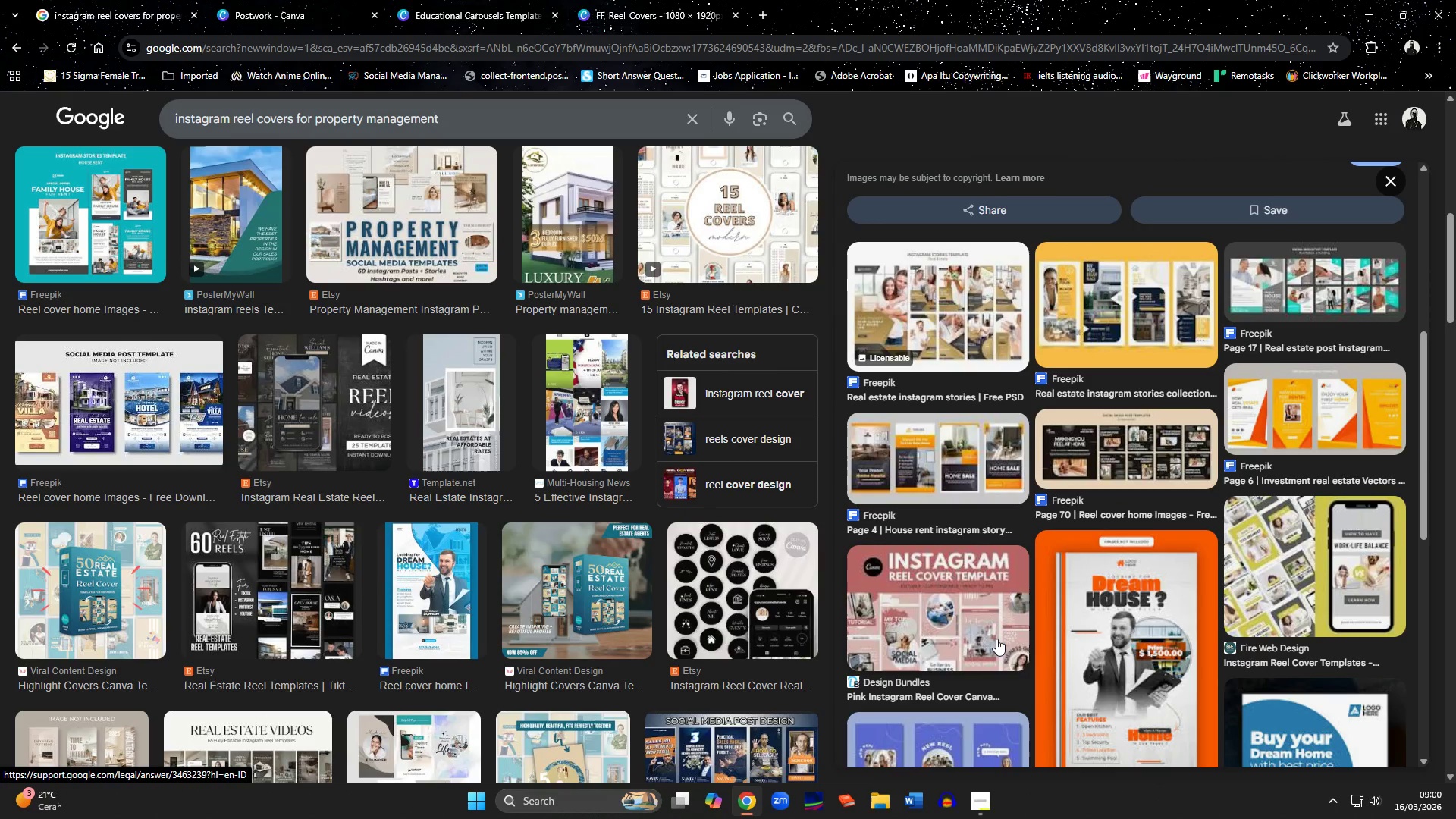 
scroll: coordinate [996, 639], scroll_direction: up, amount: 19.0
 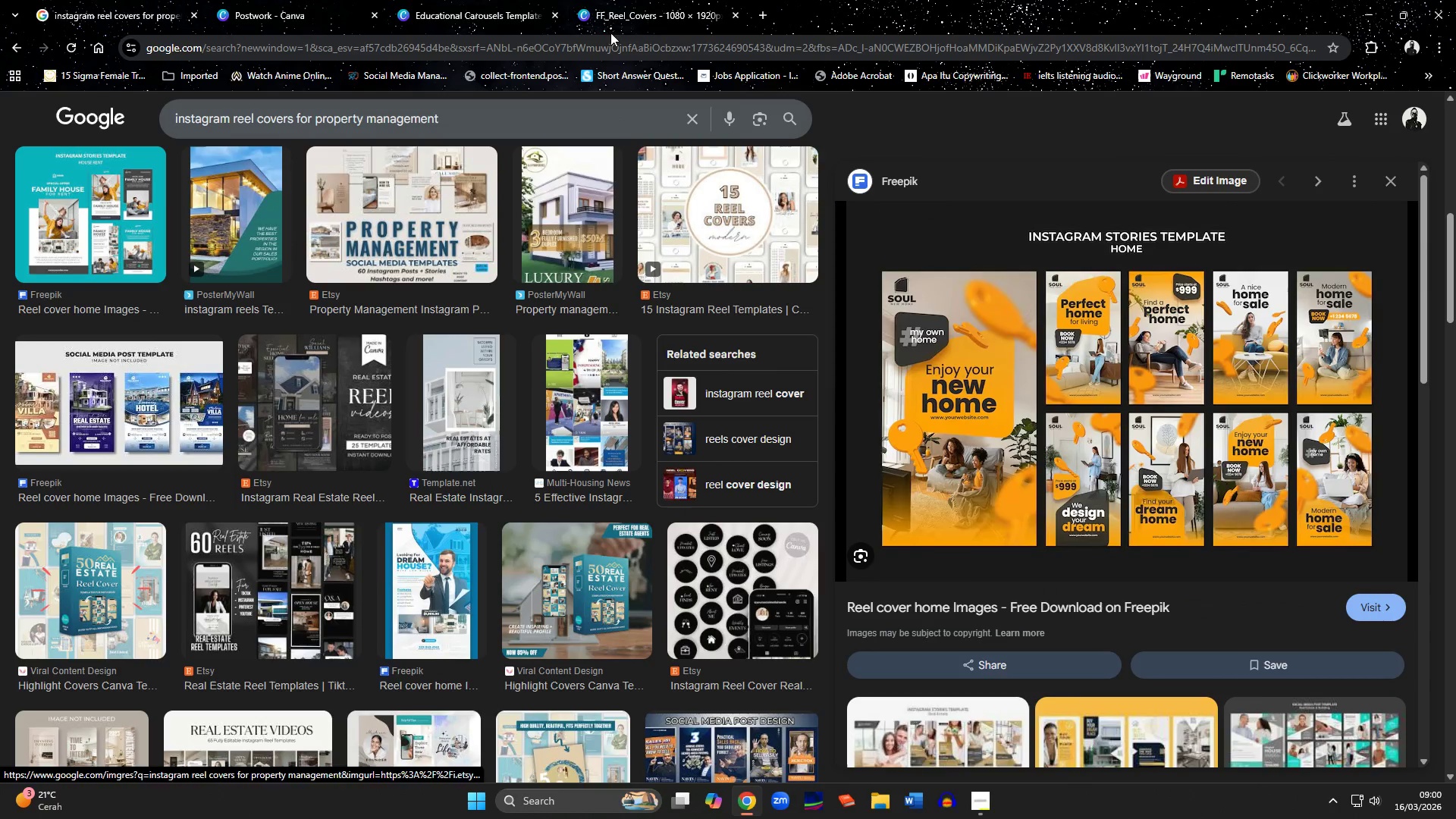 
left_click([614, 13])
 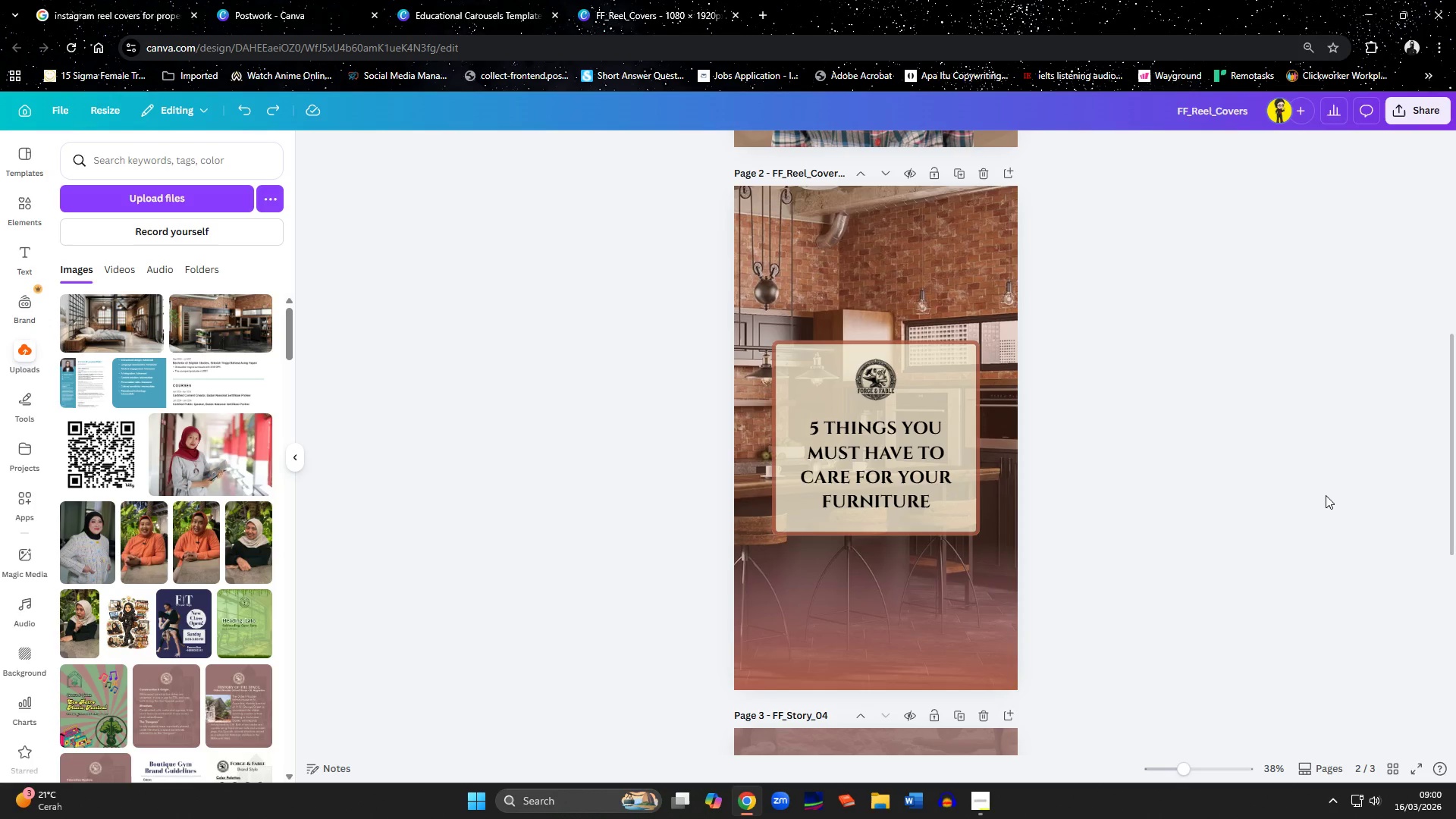 
scroll: coordinate [1326, 495], scroll_direction: down, amount: 3.0
 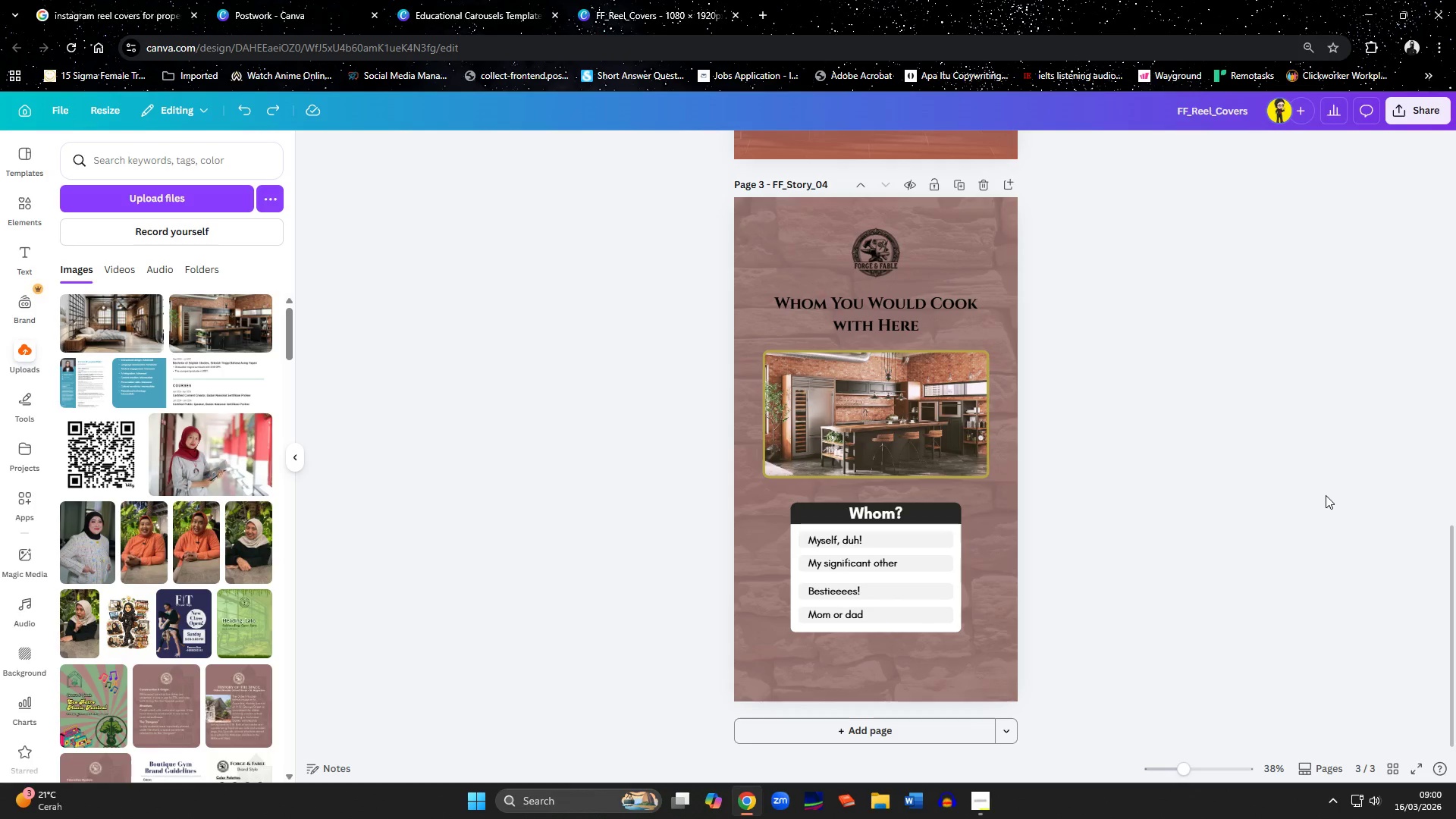 
scroll: coordinate [1326, 495], scroll_direction: up, amount: 3.0
 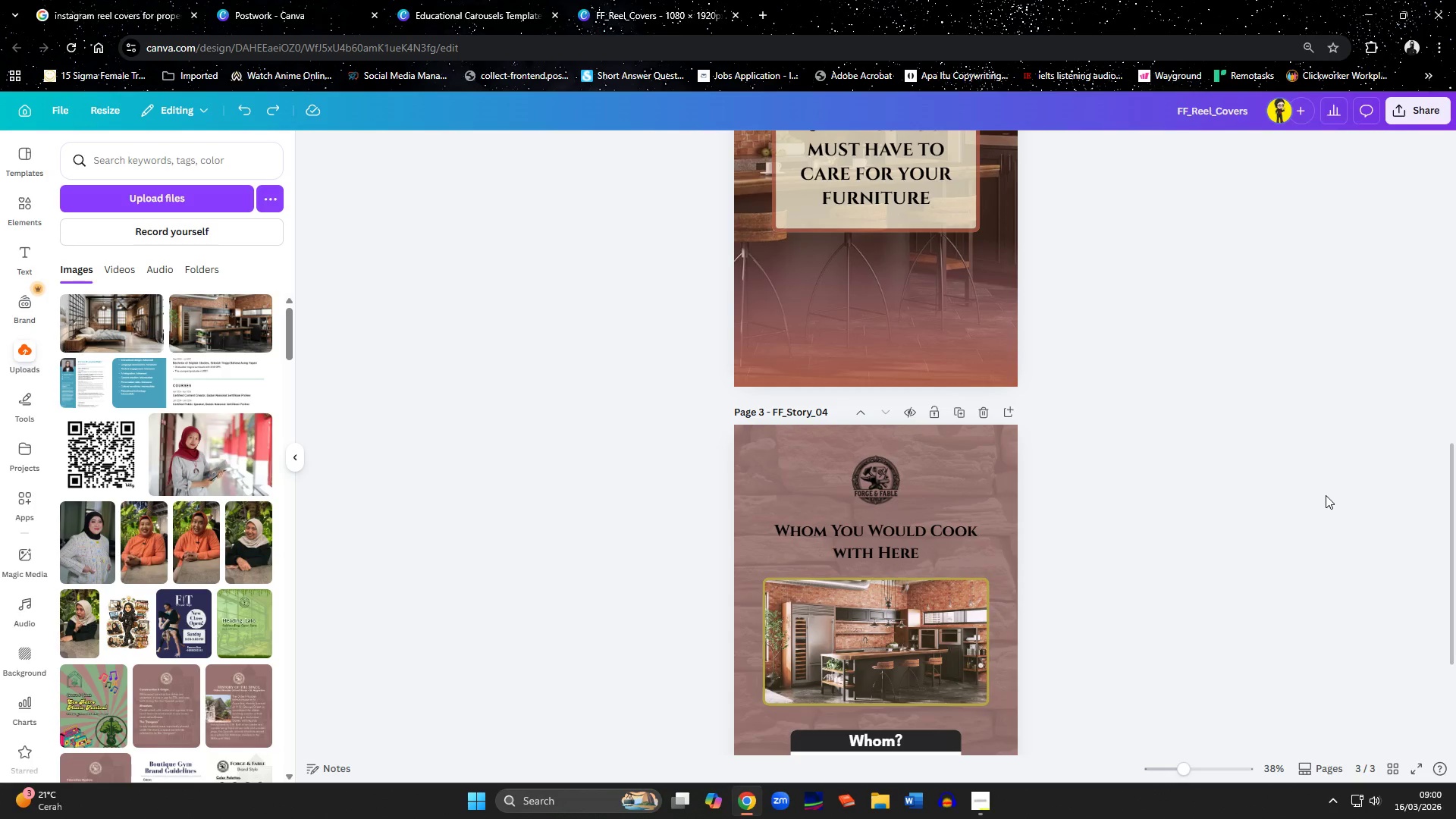 
scroll: coordinate [1326, 495], scroll_direction: down, amount: 3.0
 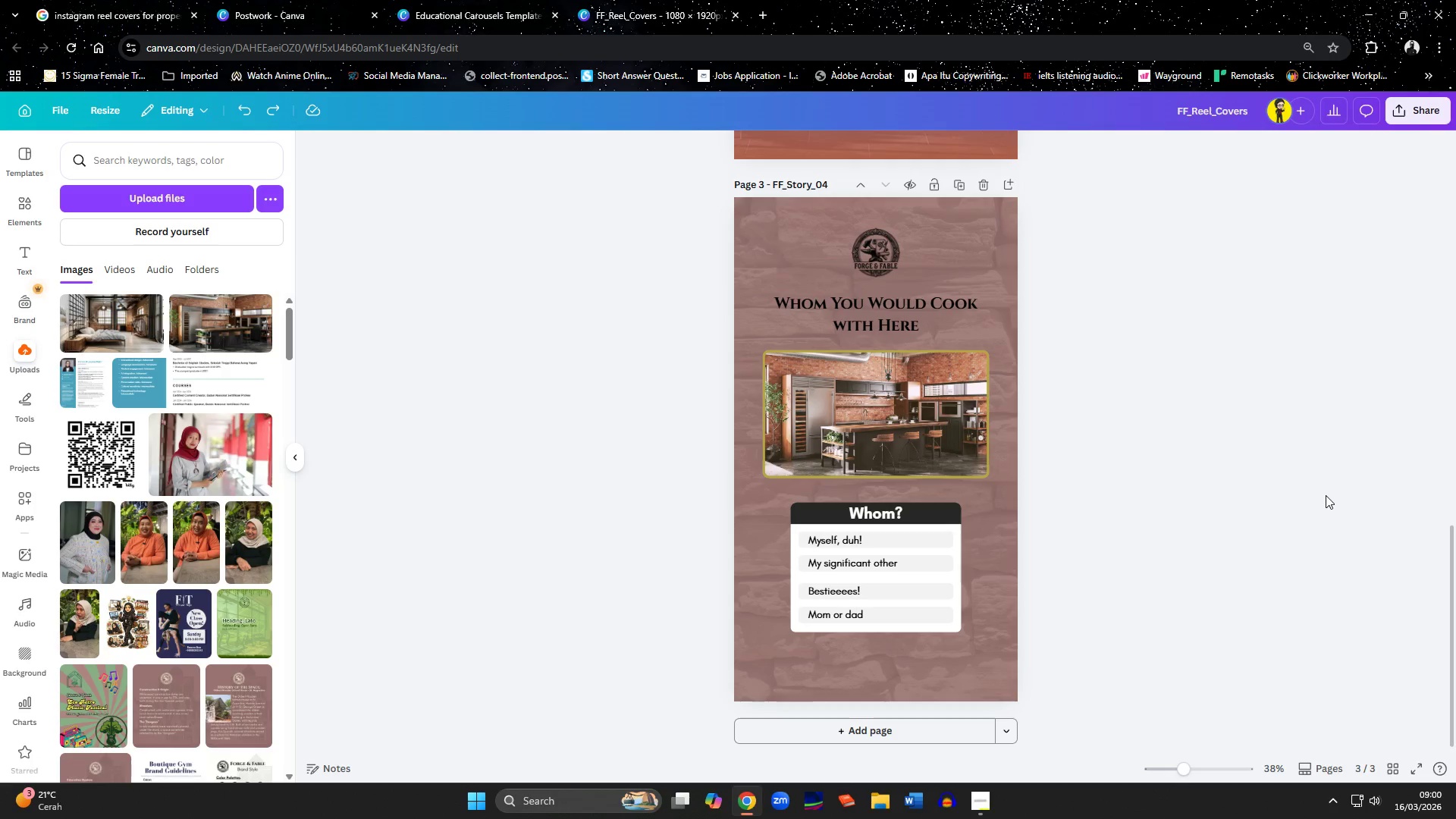 
scroll: coordinate [1326, 495], scroll_direction: up, amount: 7.0
 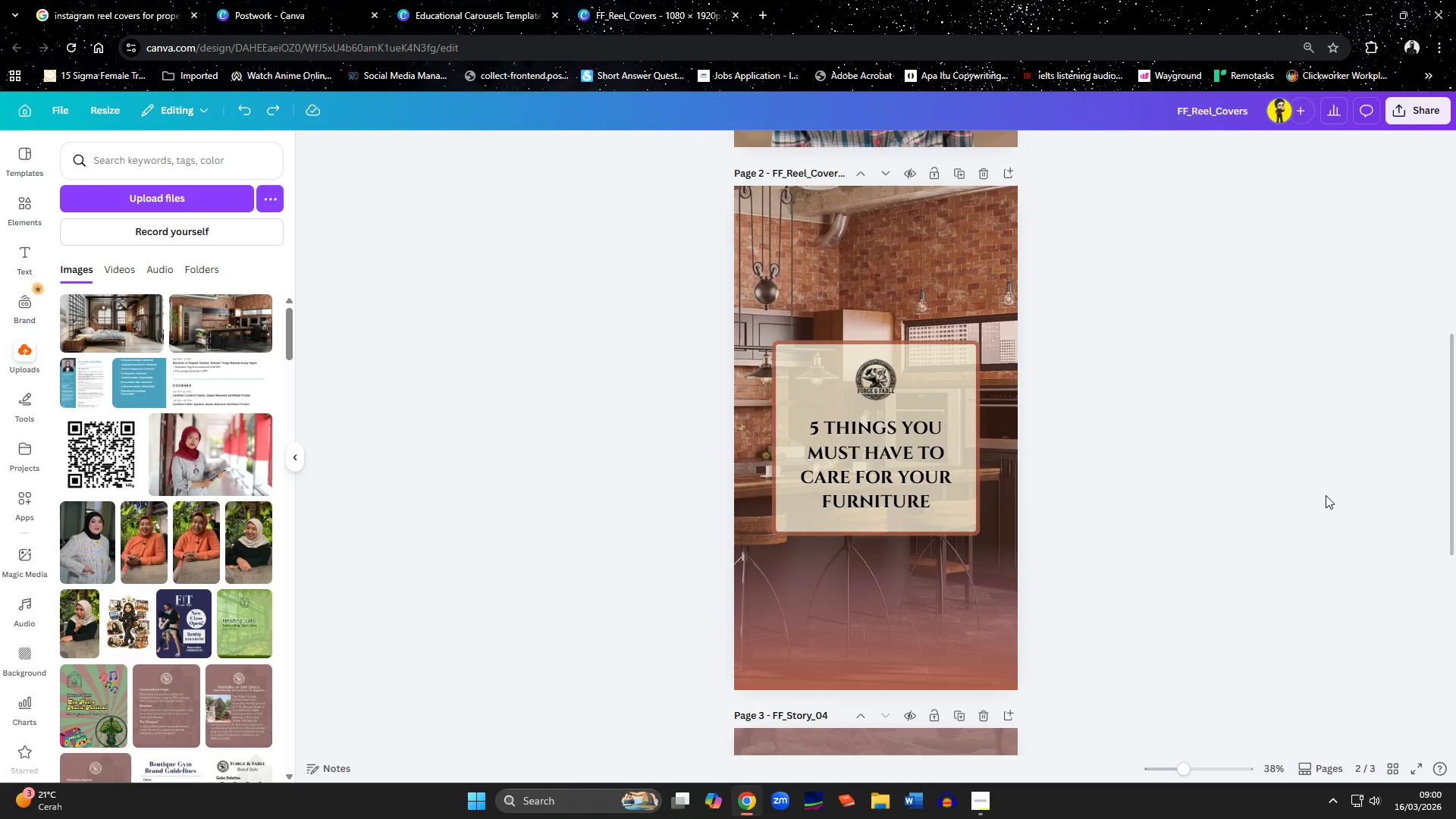 
wait(36.68)
 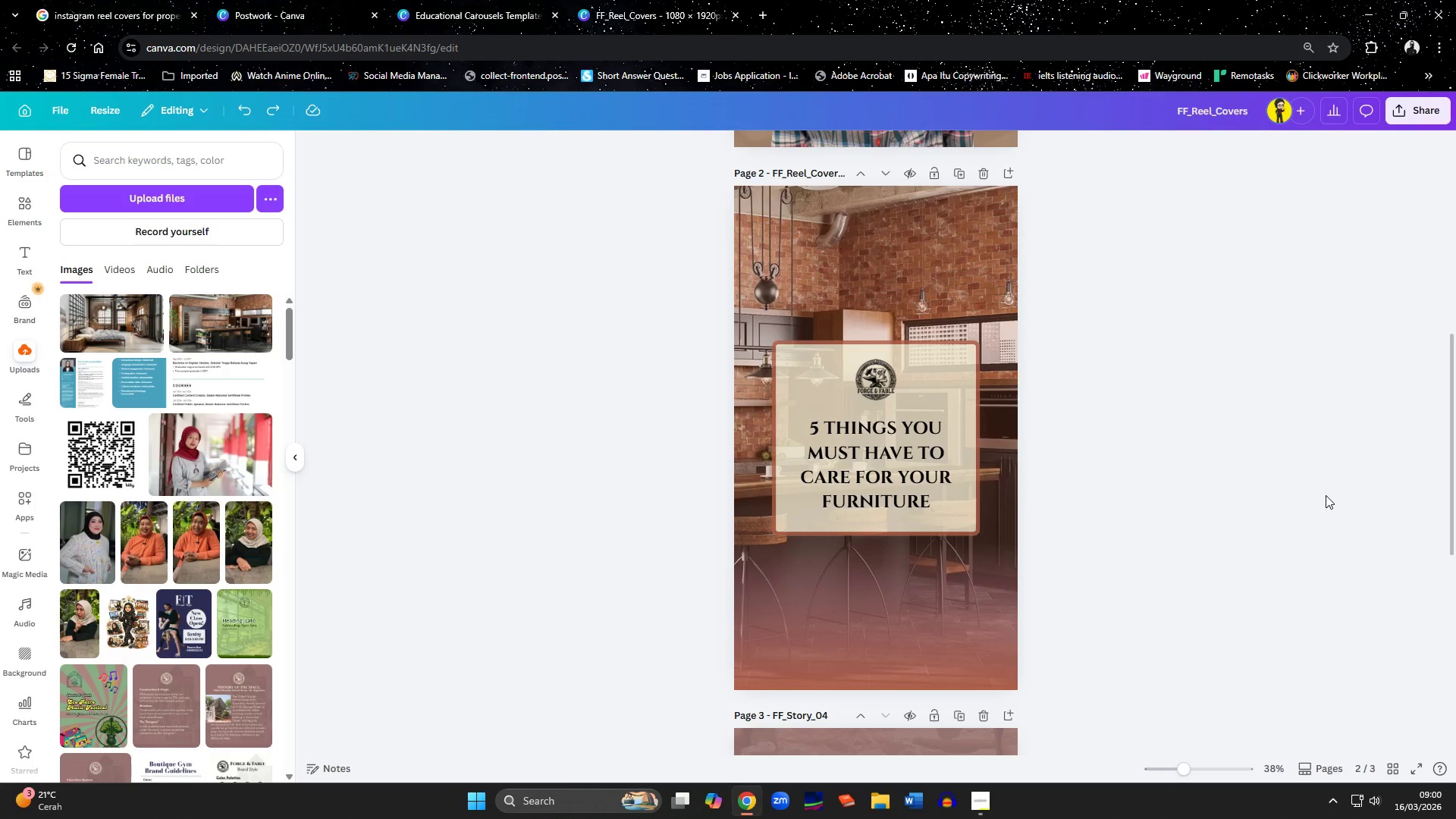 
left_click([30, 208])
 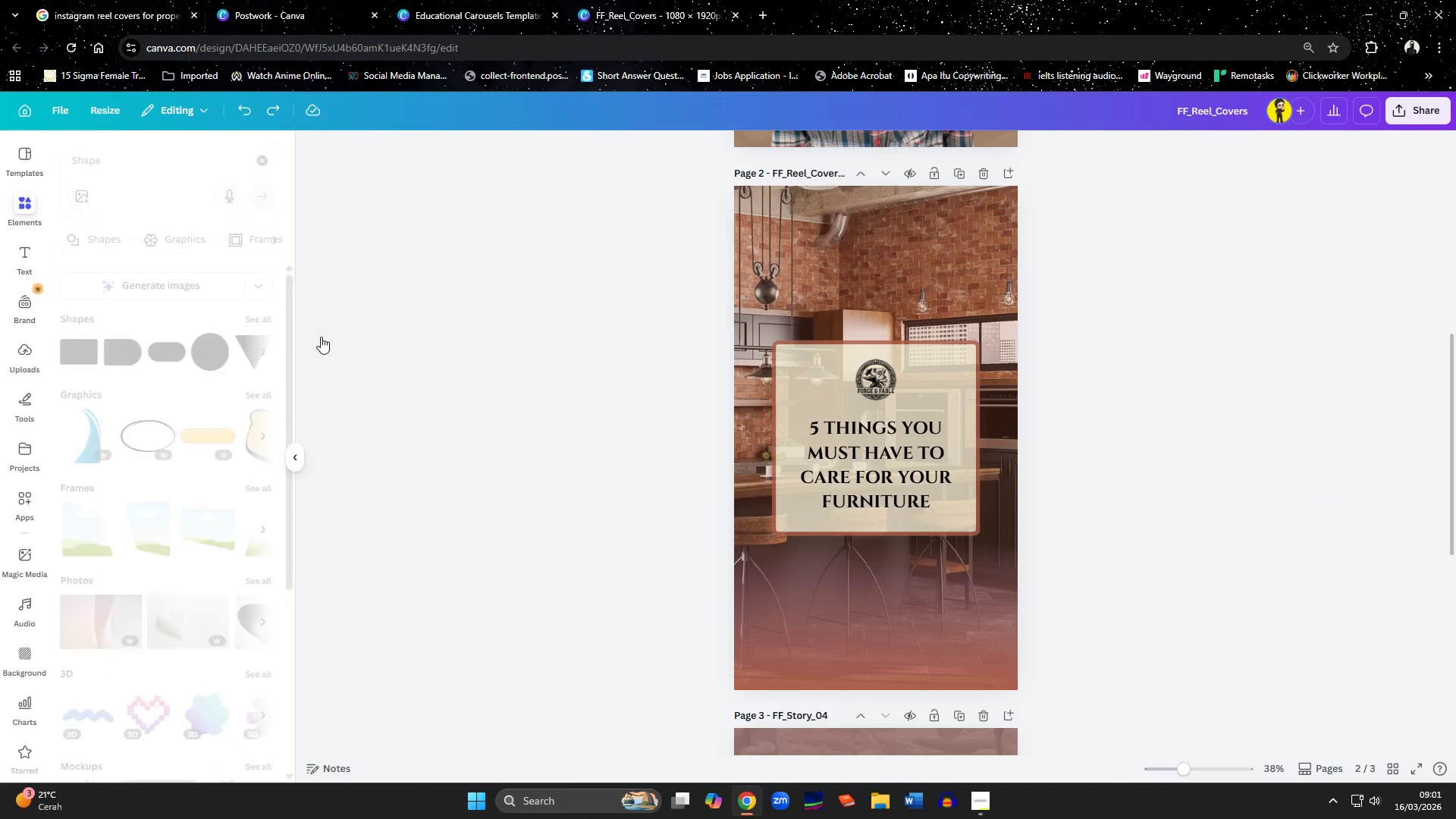 
left_click([880, 563])
 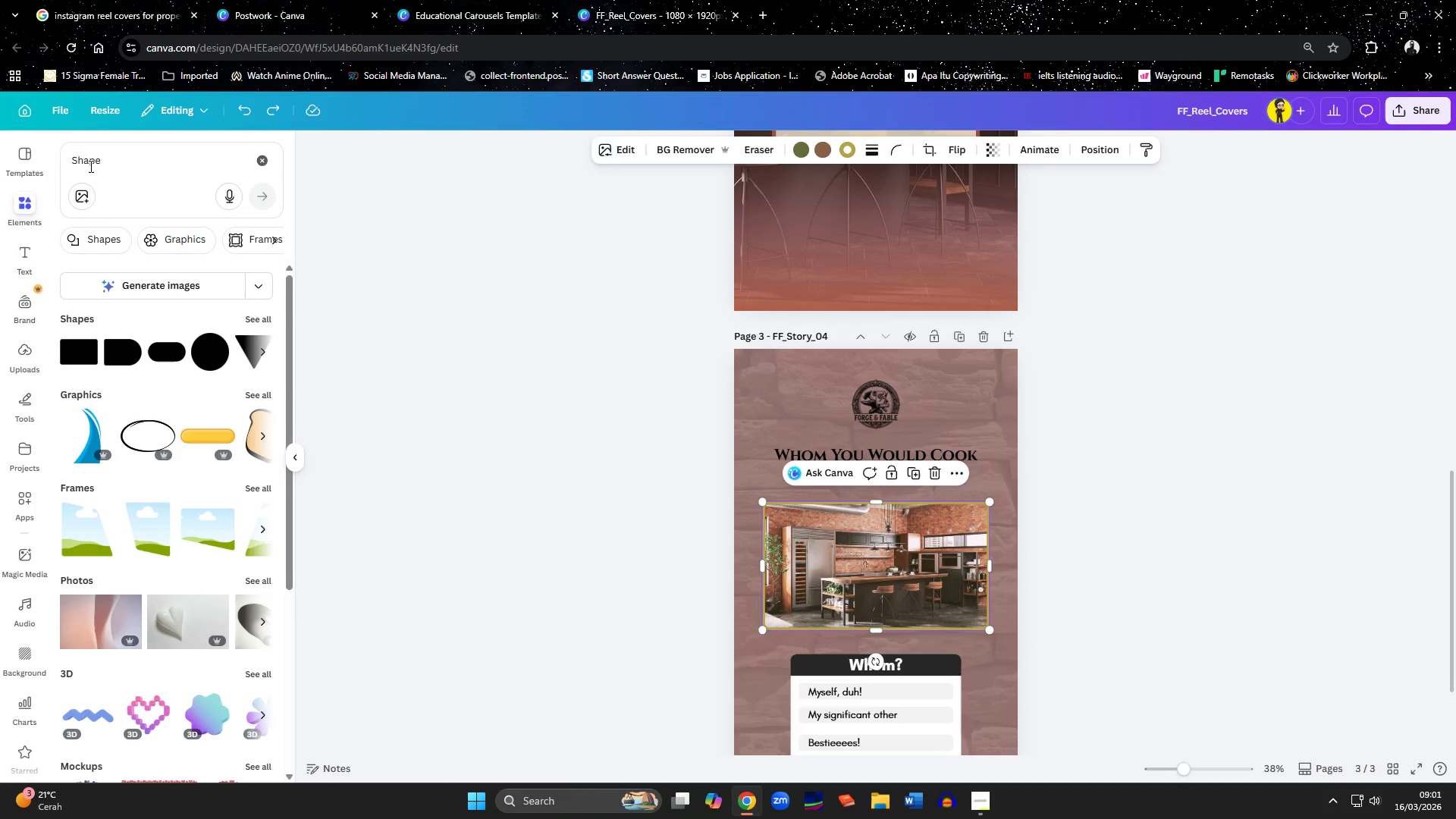 
scroll: coordinate [768, 416], scroll_direction: down, amount: 5.0
 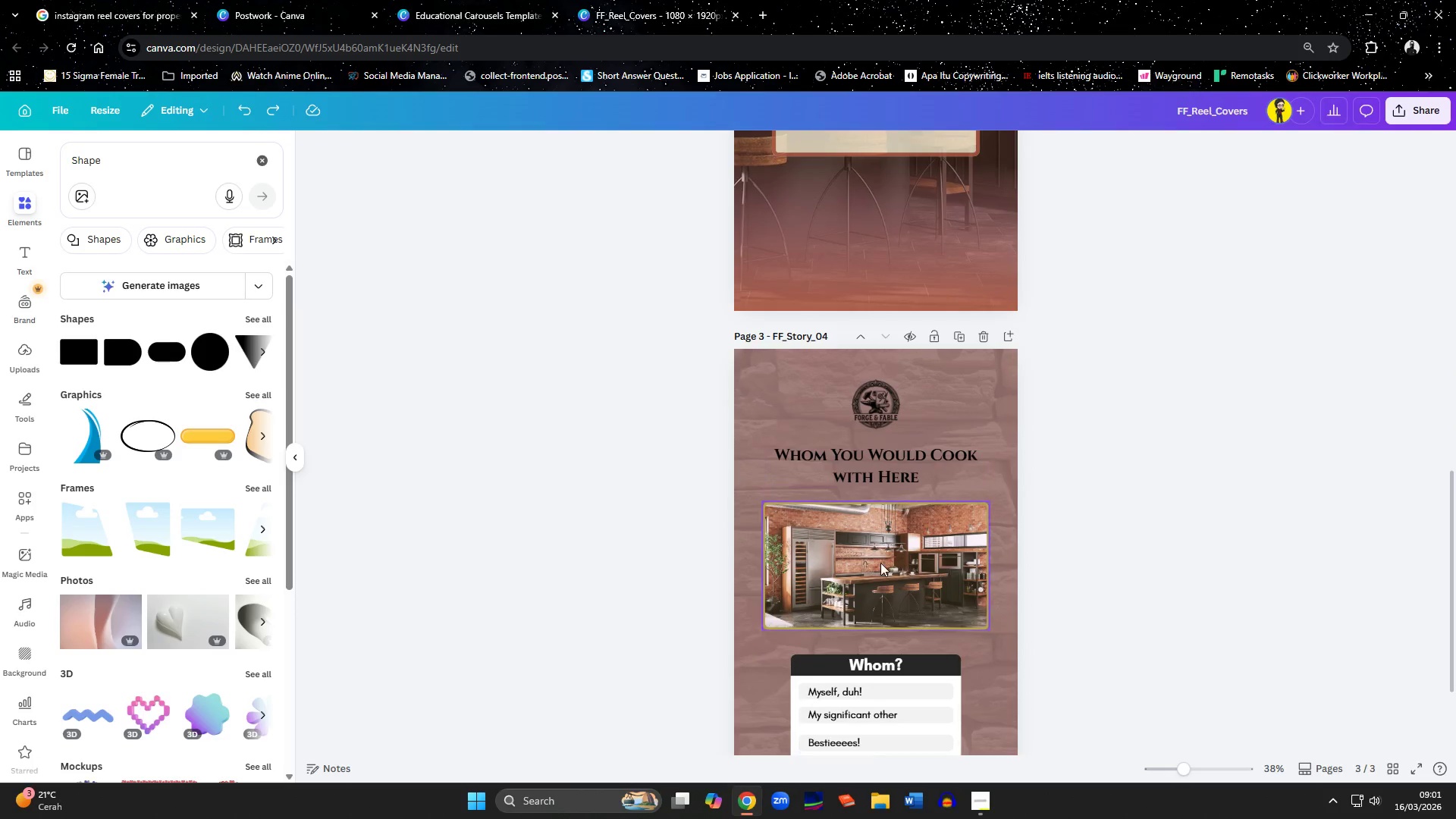 
left_click_drag(start_coordinate=[119, 157], to_coordinate=[46, 146])
 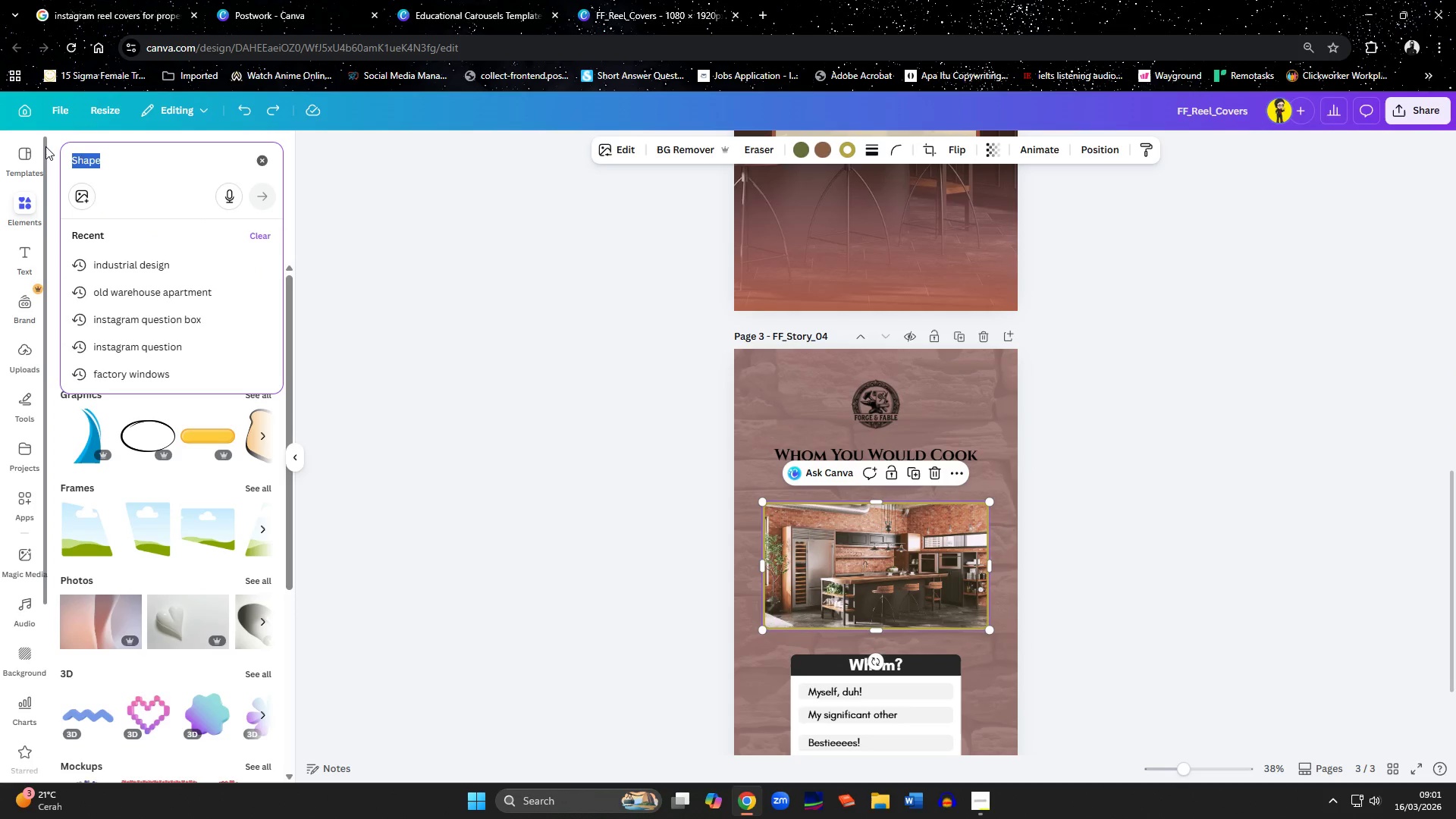 
key(Backspace)
 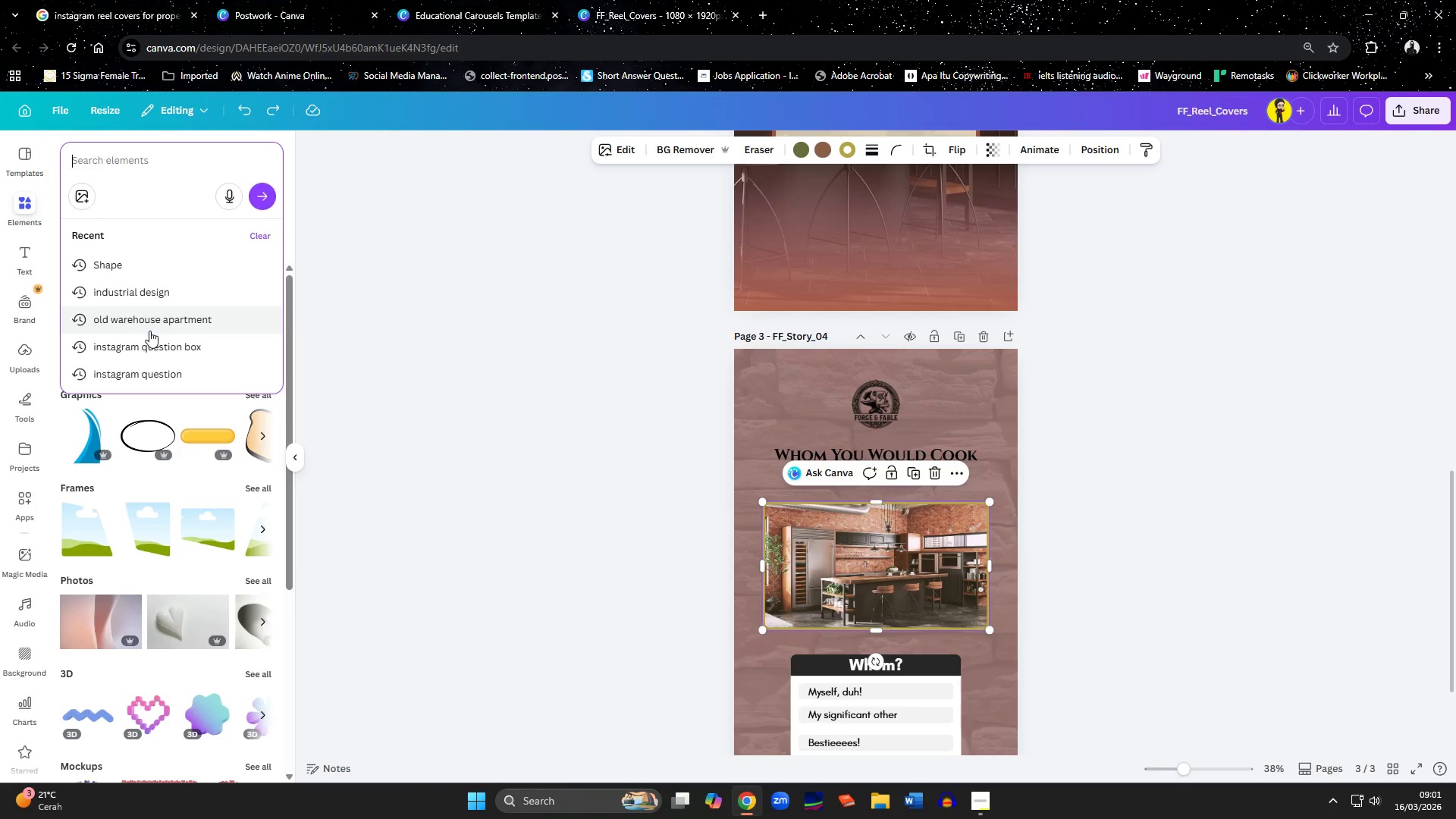 
left_click([149, 284])
 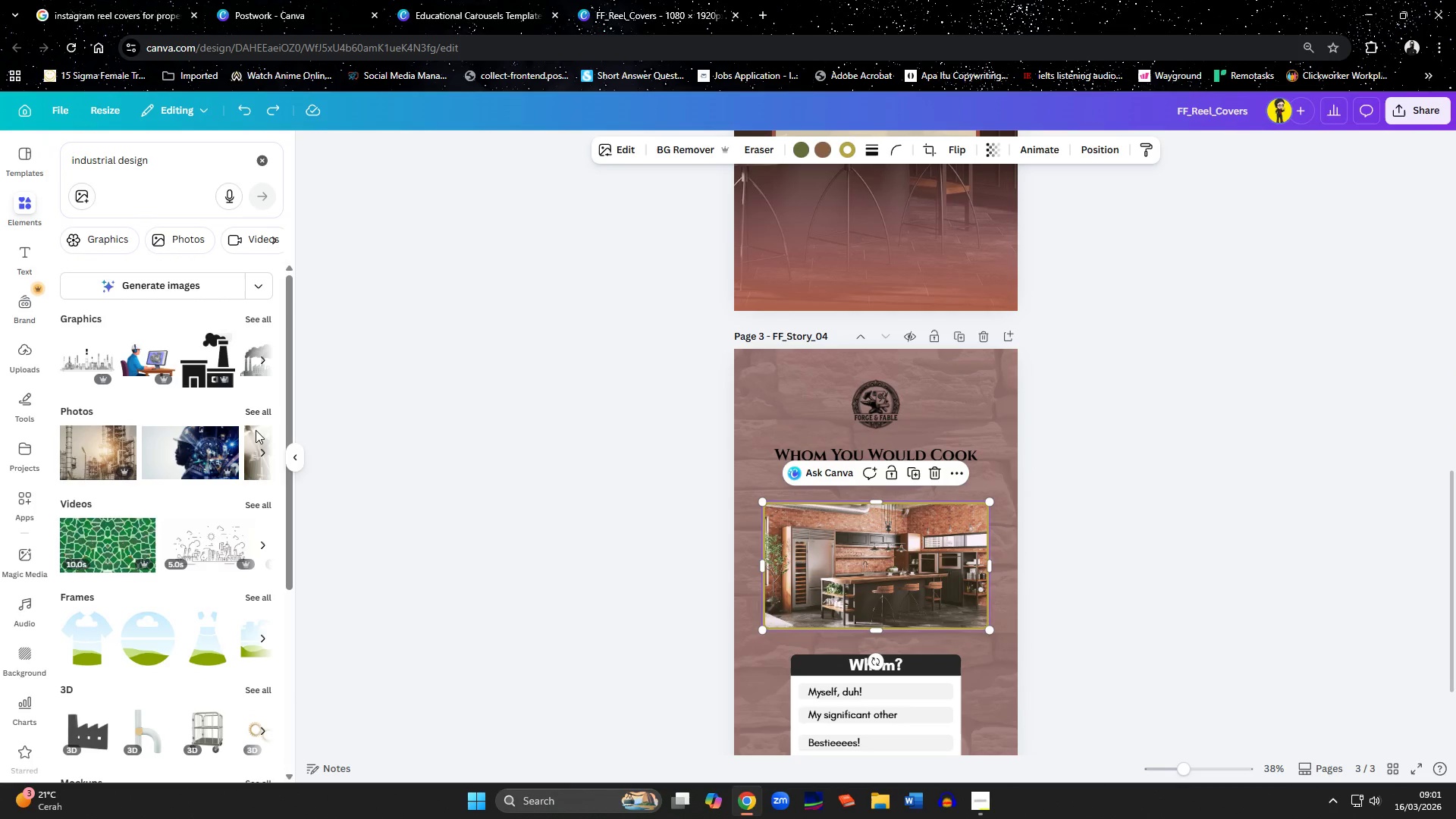 
left_click([256, 412])
 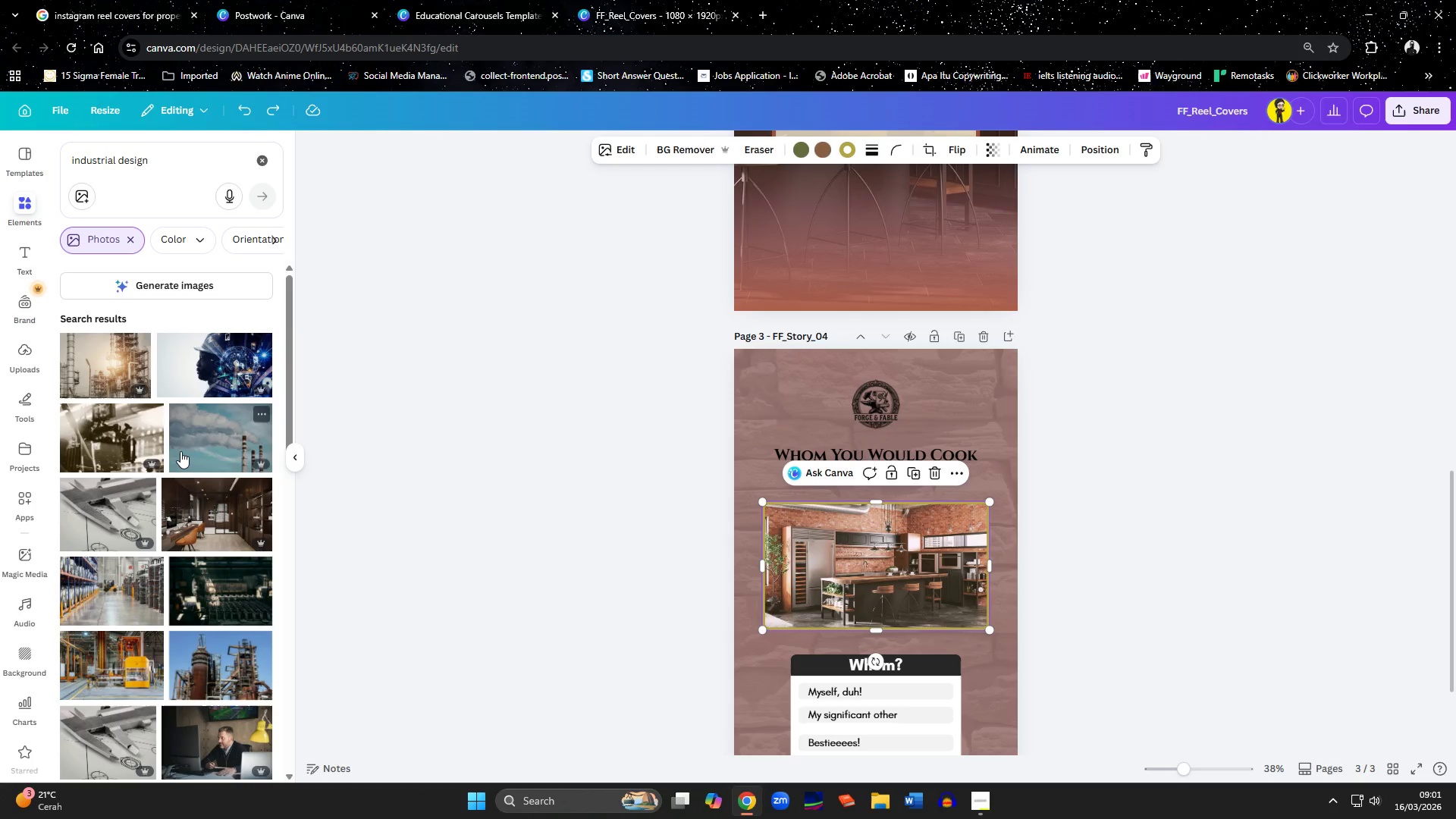 
scroll: coordinate [179, 505], scroll_direction: down, amount: 11.0
 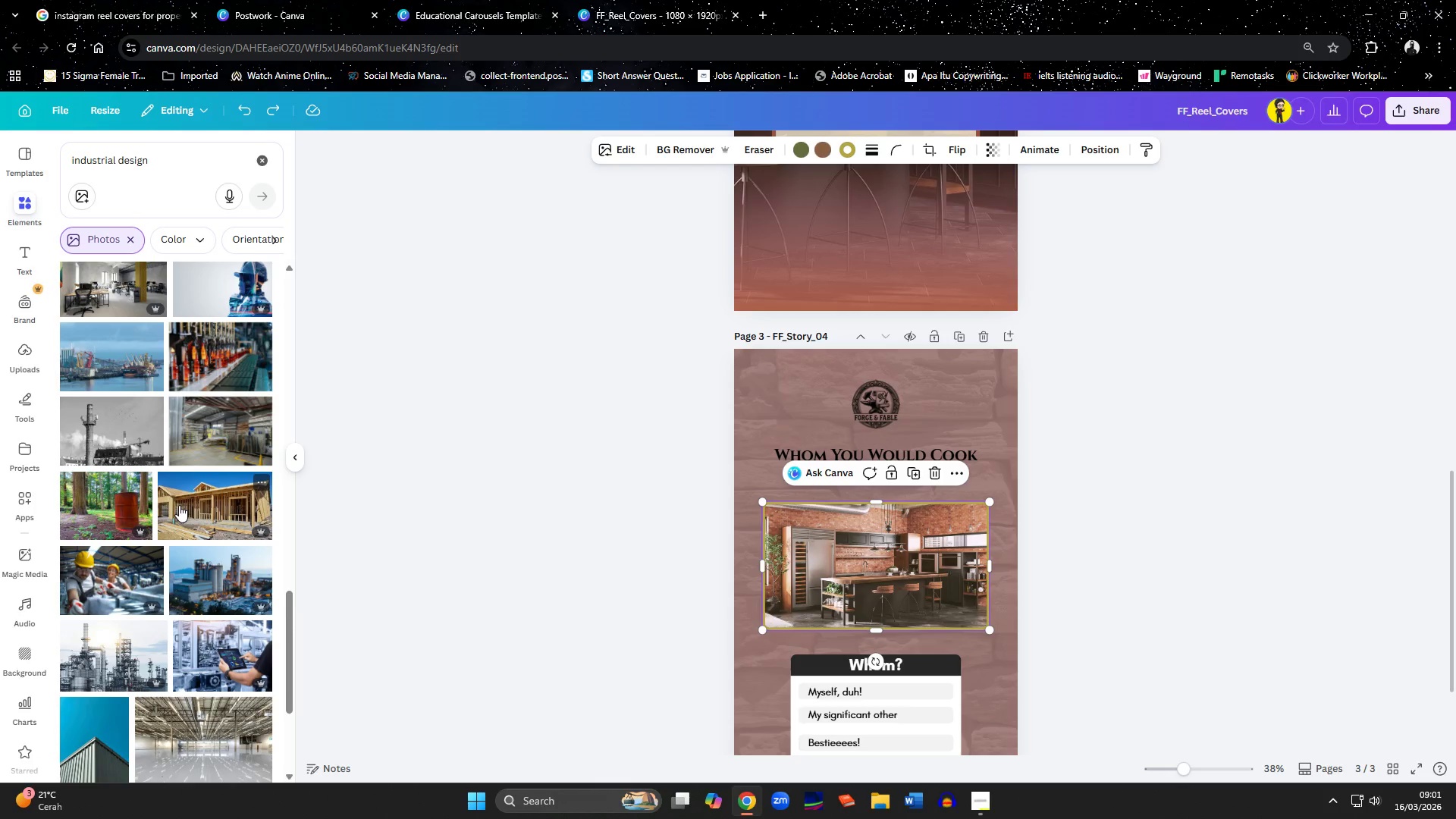 
scroll: coordinate [179, 505], scroll_direction: down, amount: 15.0
 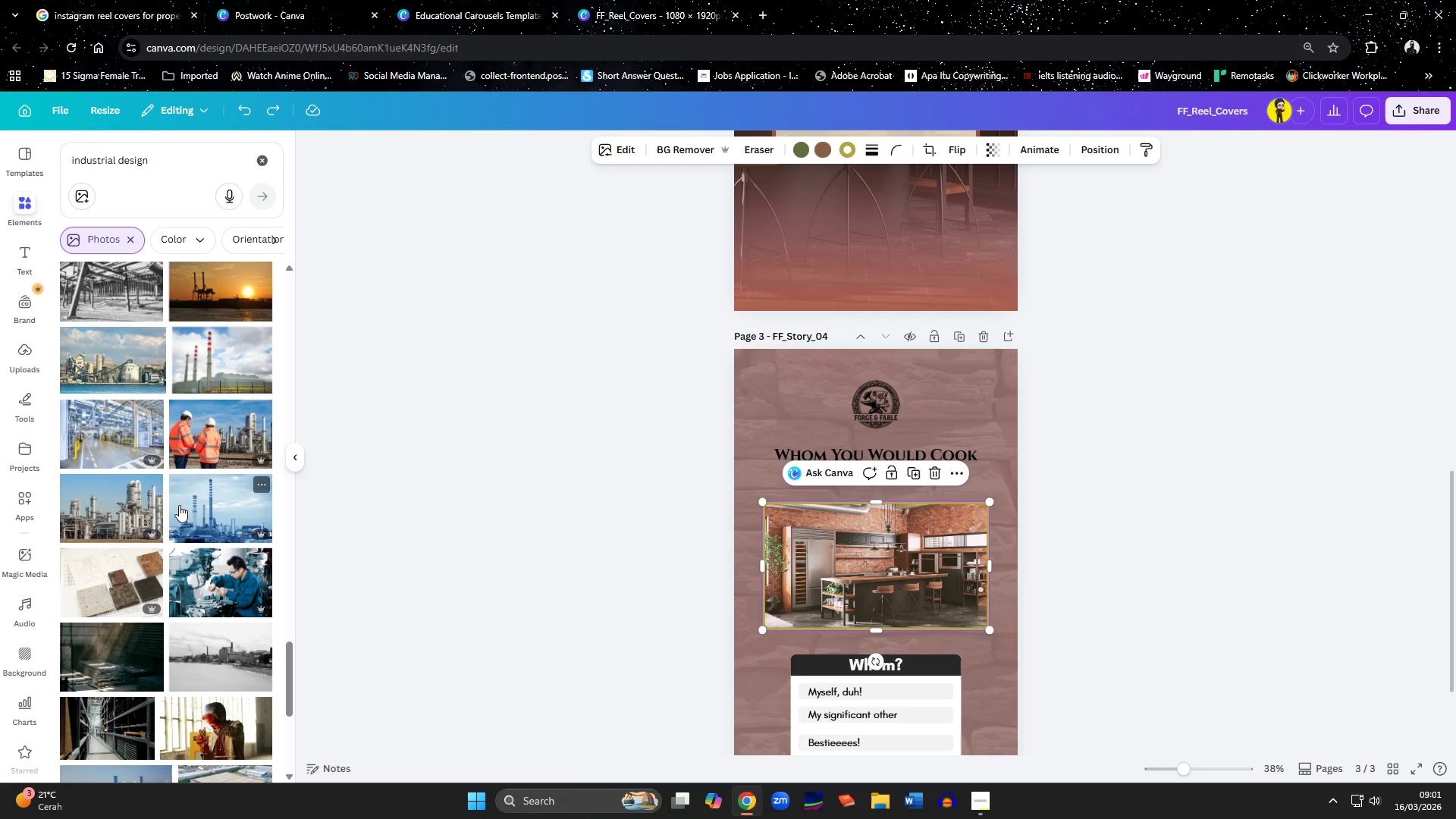 
scroll: coordinate [179, 505], scroll_direction: up, amount: 29.0
 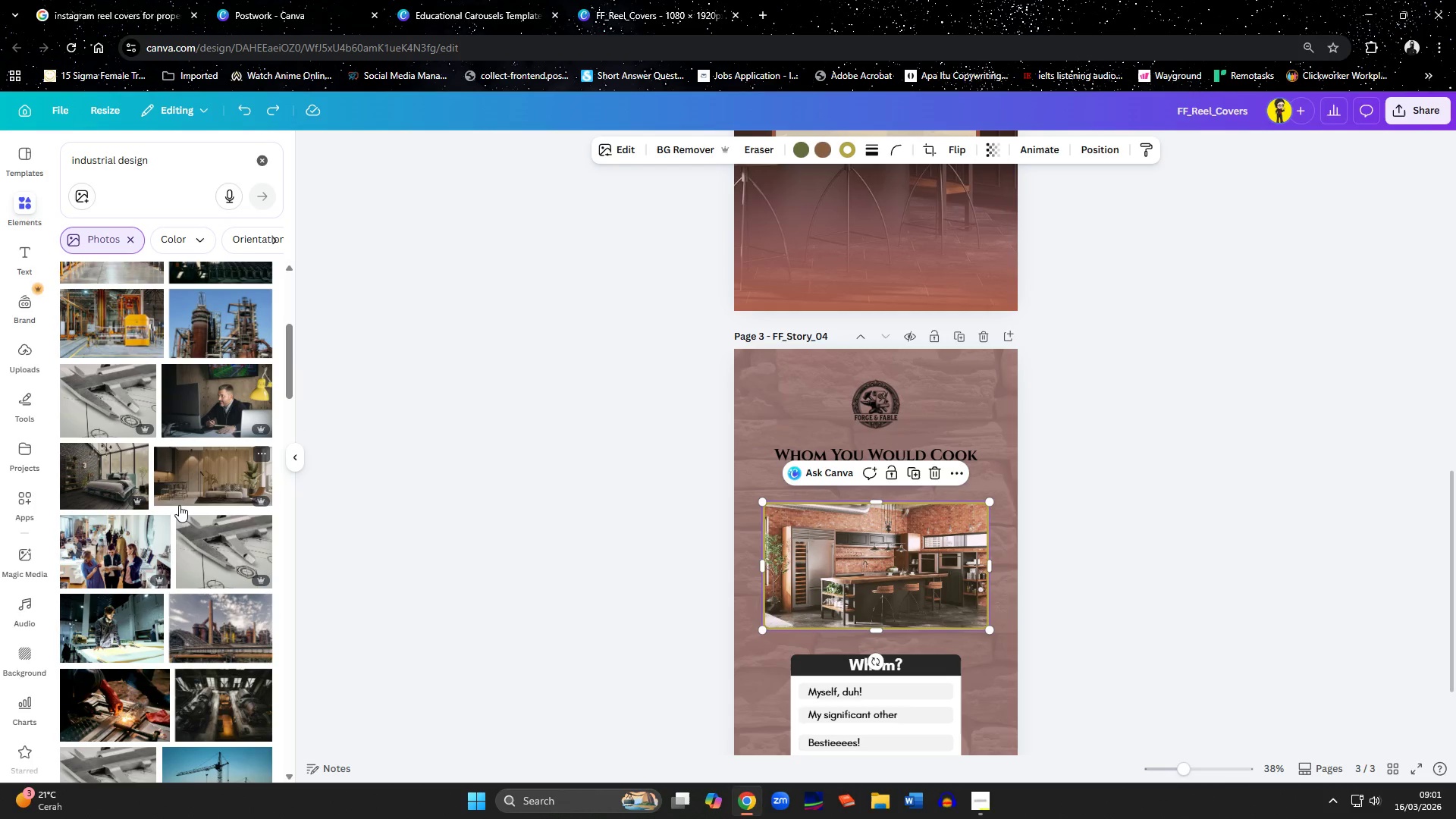 
scroll: coordinate [179, 505], scroll_direction: up, amount: 13.0
 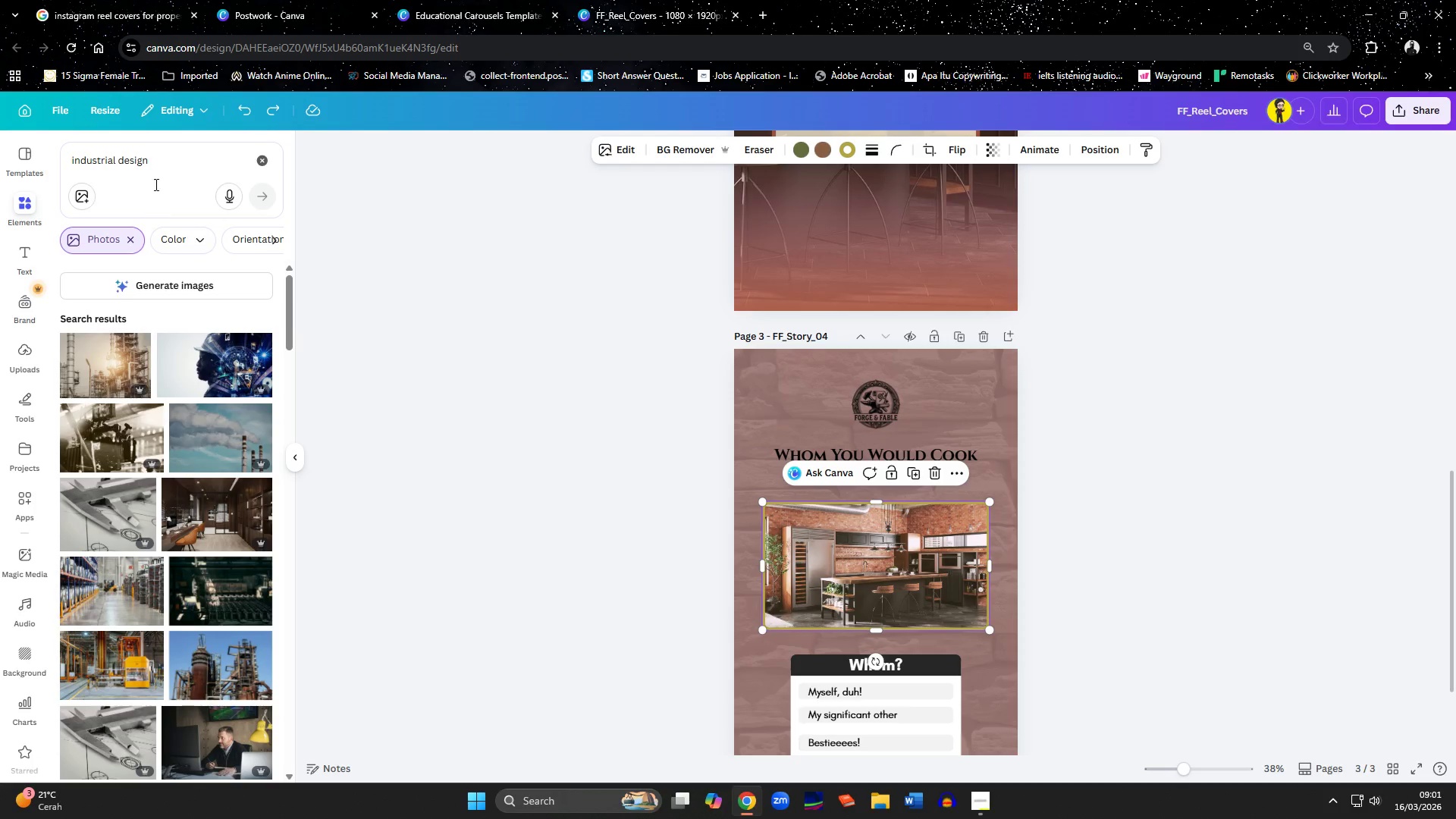 
left_click_drag(start_coordinate=[165, 171], to_coordinate=[32, 167])
 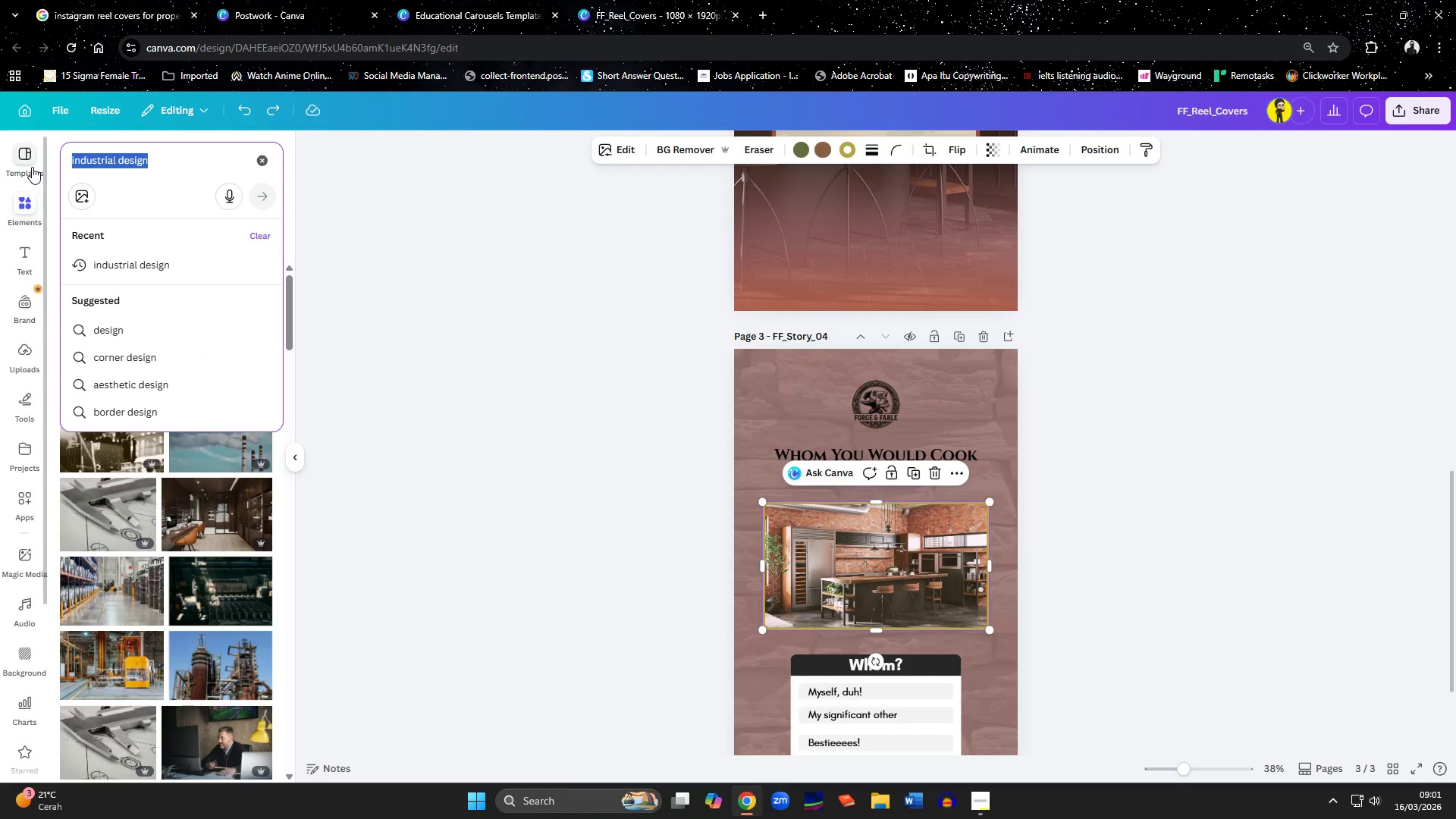 
type(sky)
 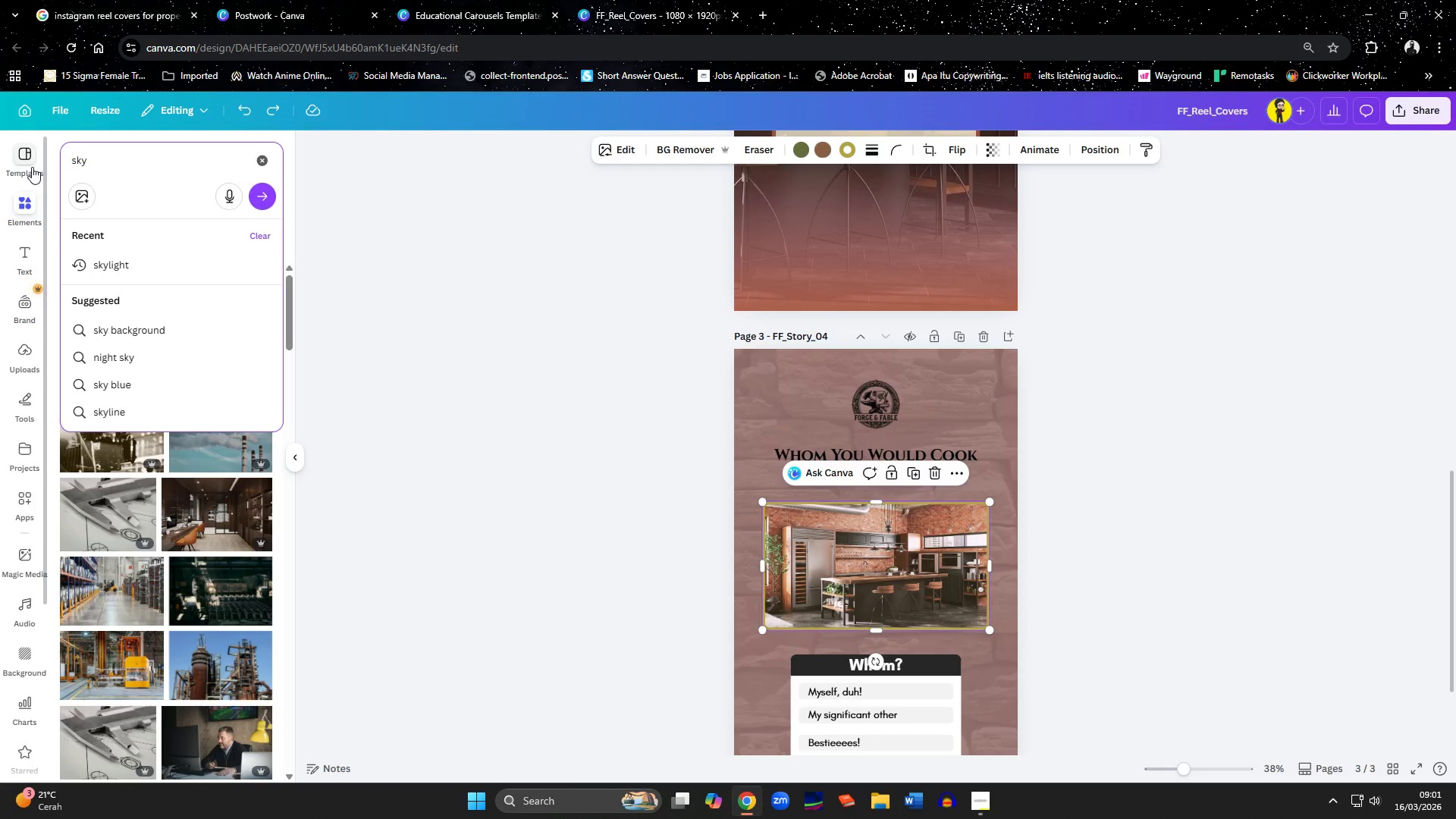 
key(ArrowDown)
 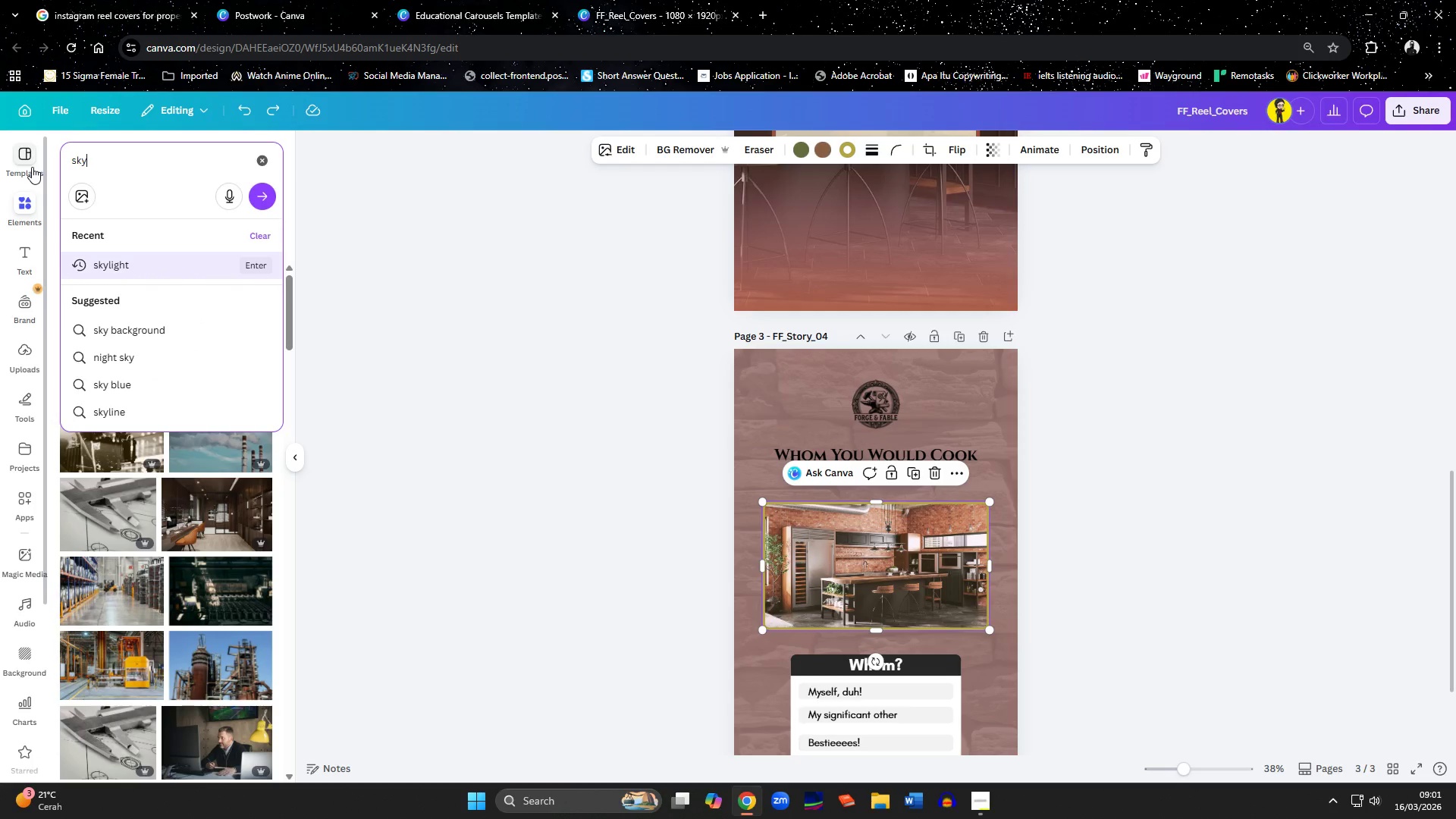 
key(Enter)
 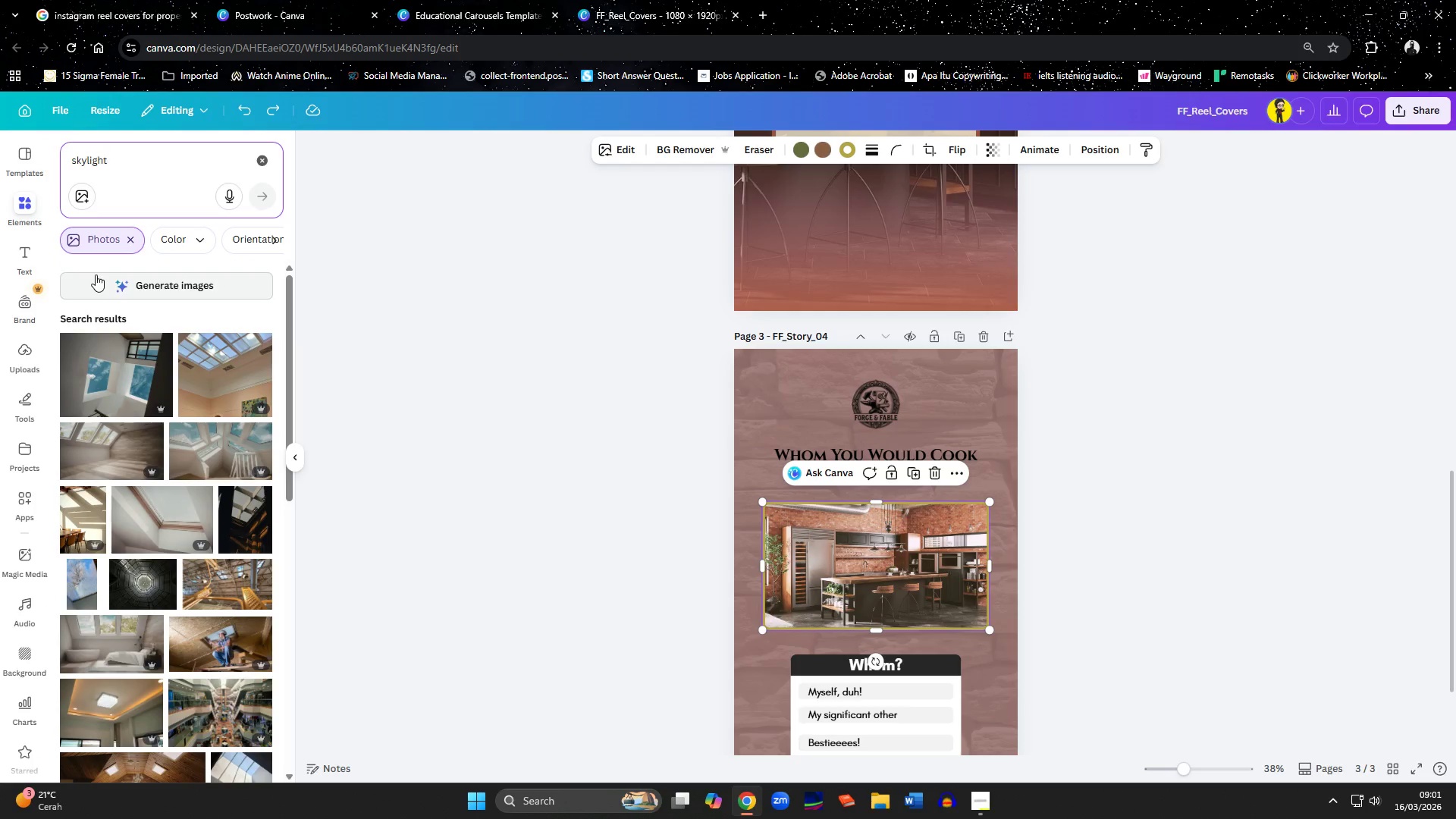 
scroll: coordinate [112, 336], scroll_direction: down, amount: 4.0
 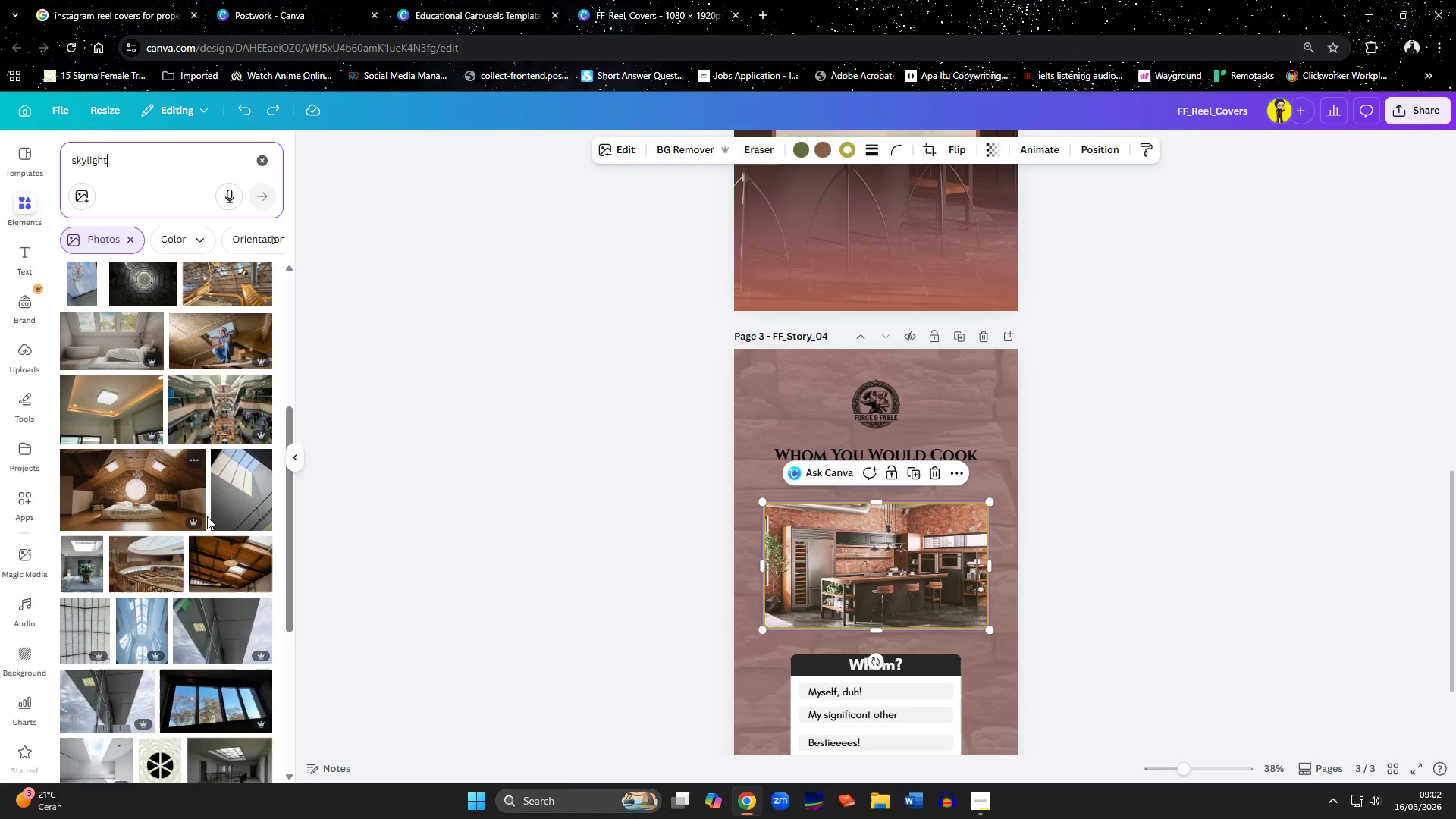 
left_click([240, 557])
 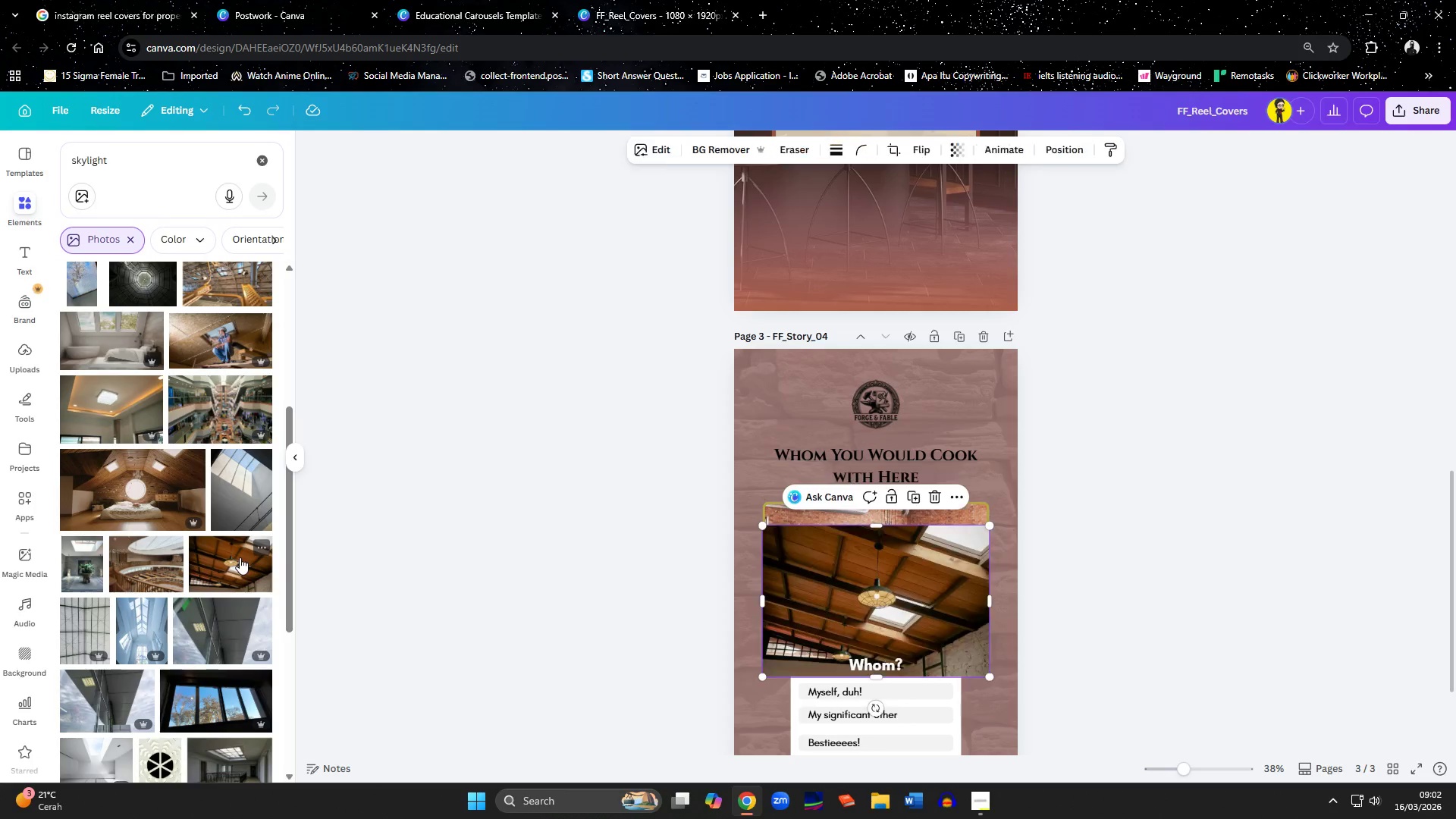 
mouse_move([351, 579])
 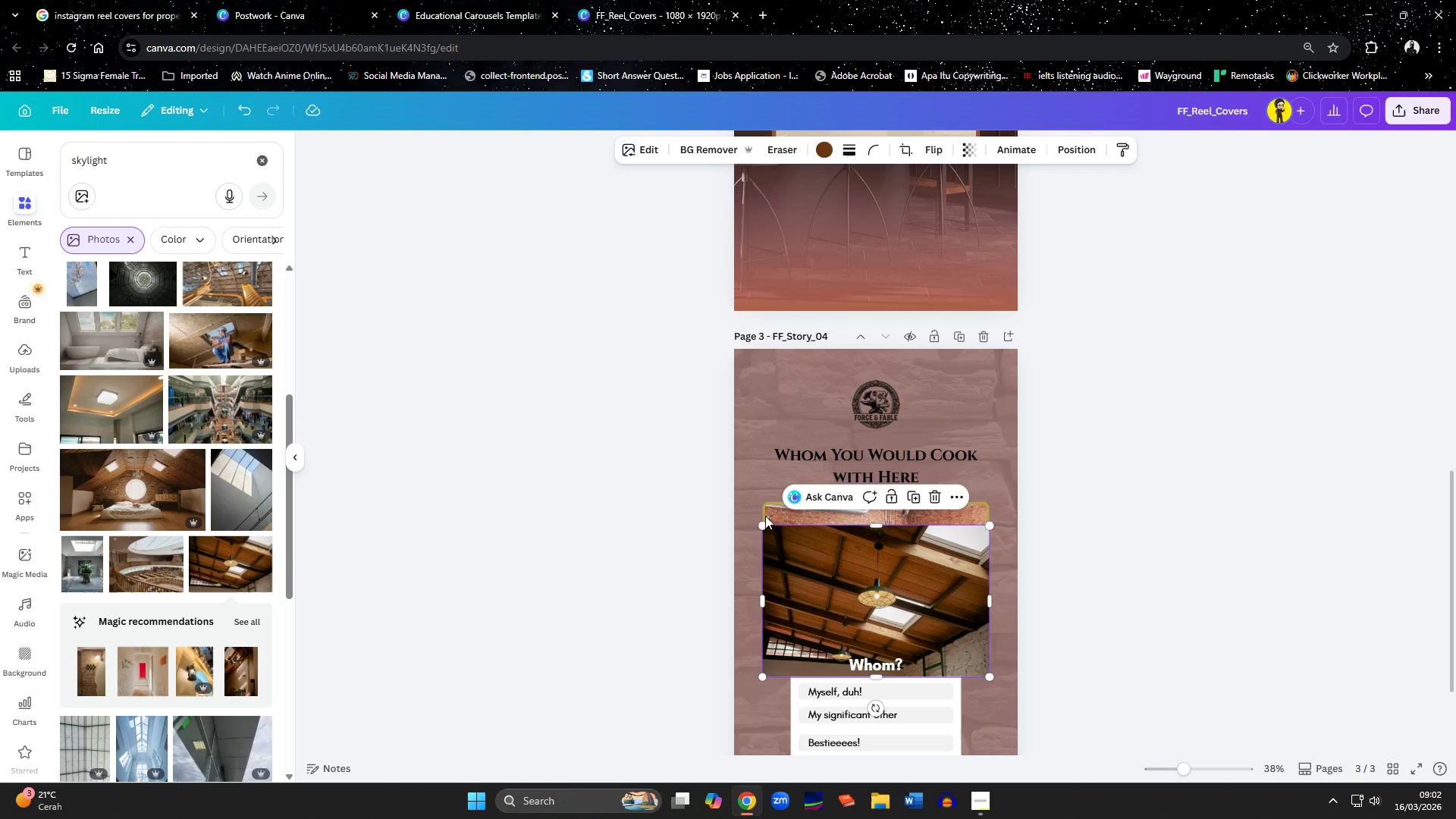 
left_click([771, 507])
 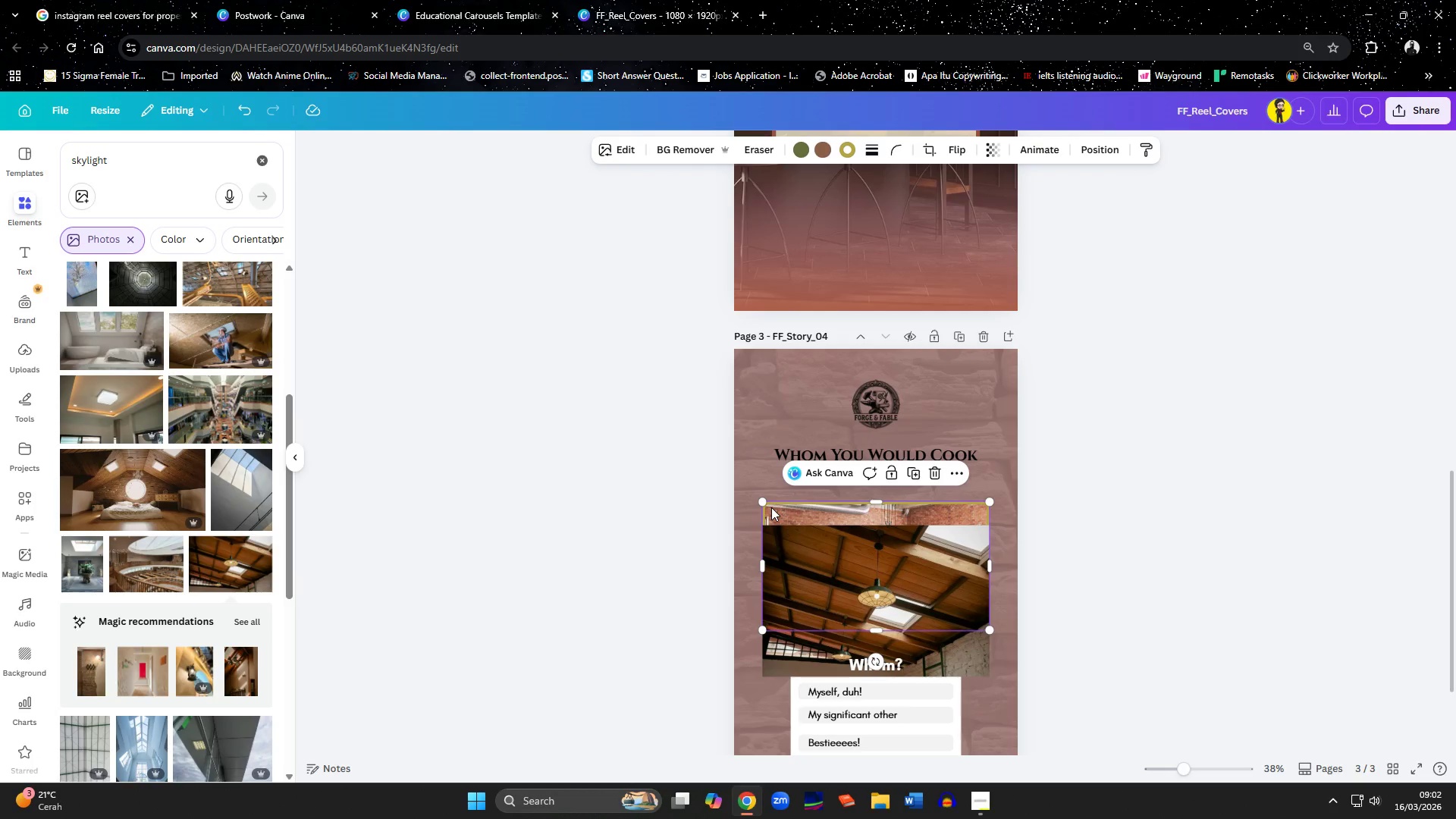 
key(Delete)
 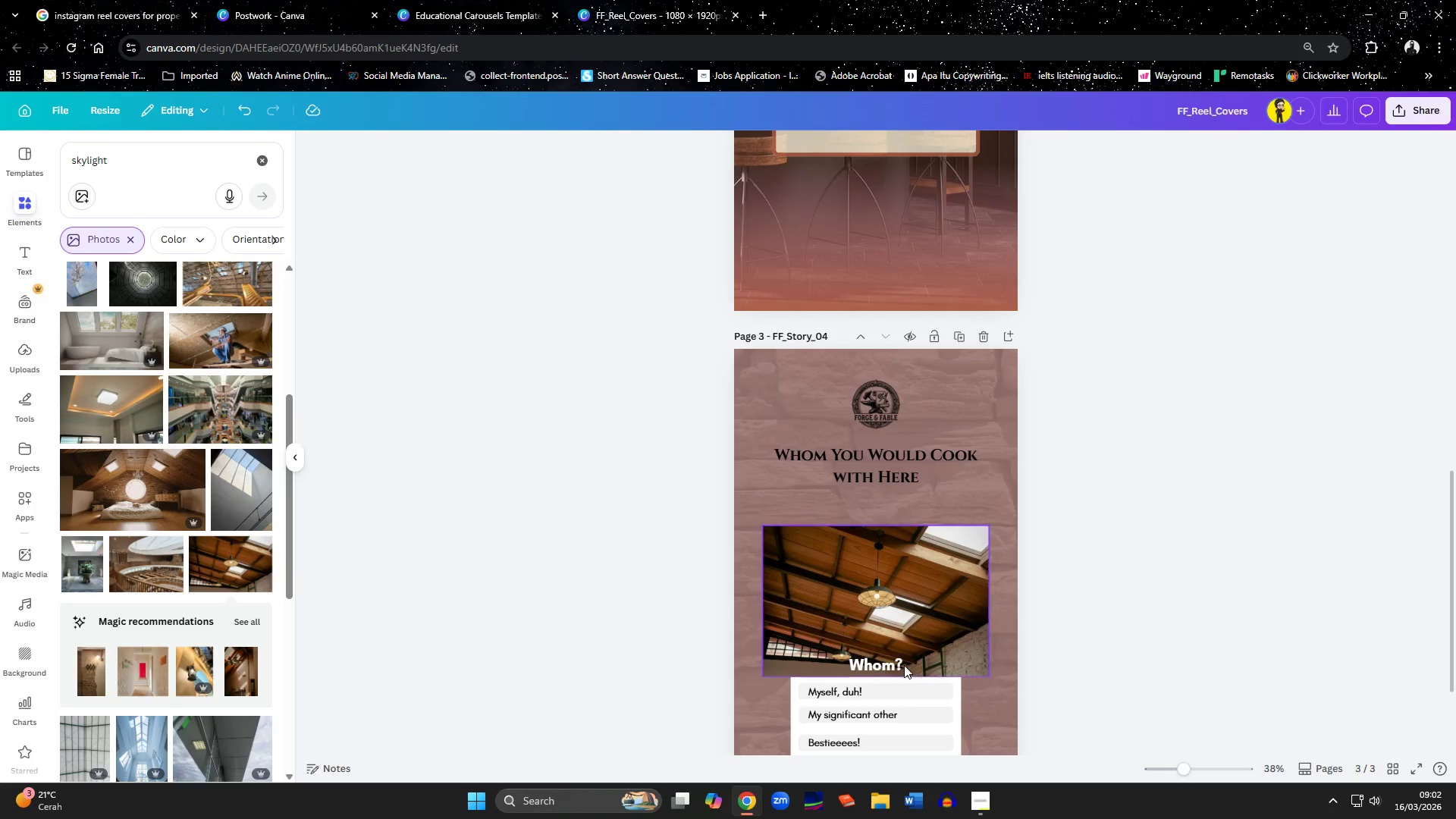 
left_click_drag(start_coordinate=[905, 639], to_coordinate=[907, 616])
 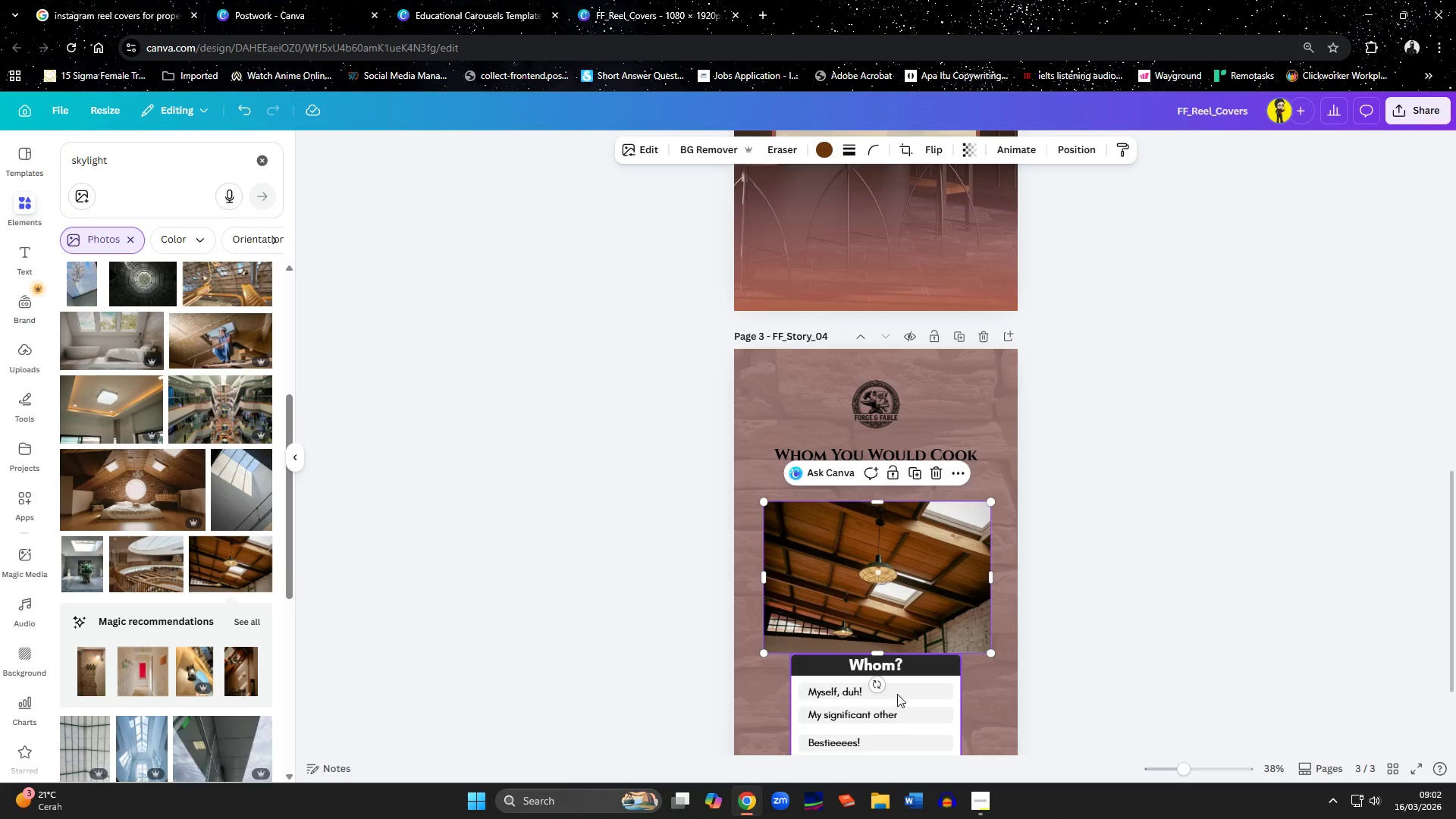 
left_click([897, 694])
 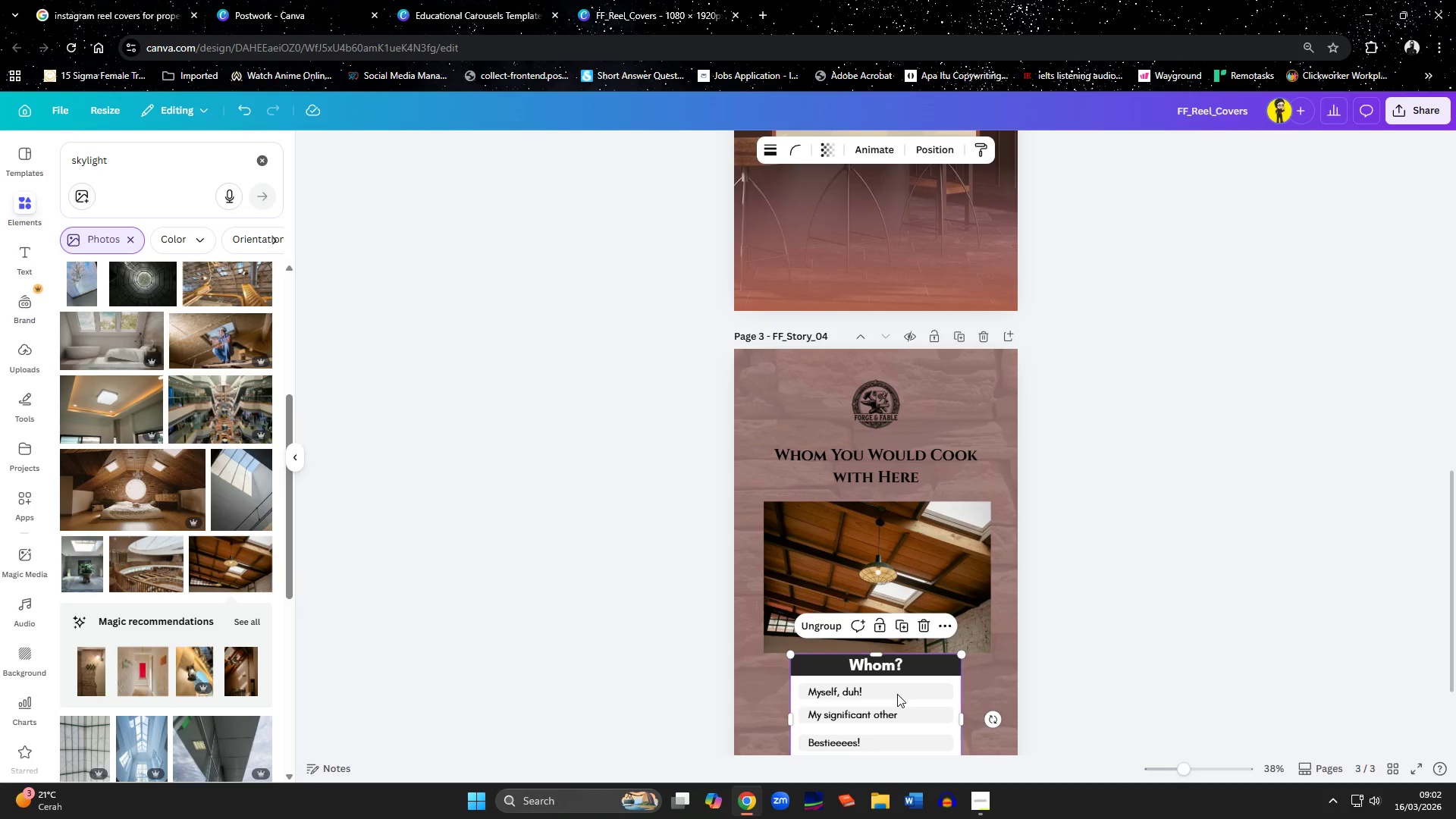 
key(Delete)
 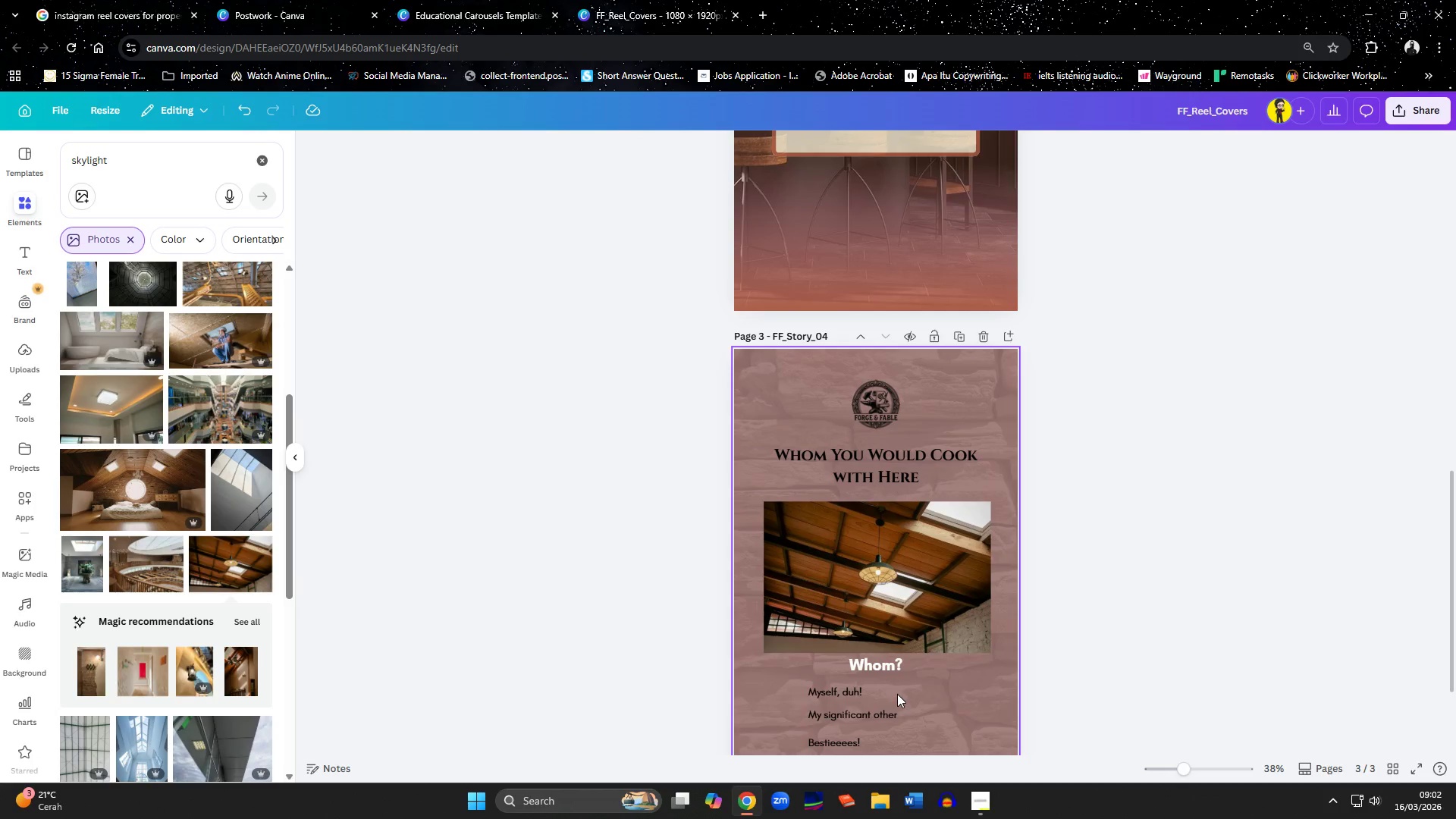 
key(Delete)
 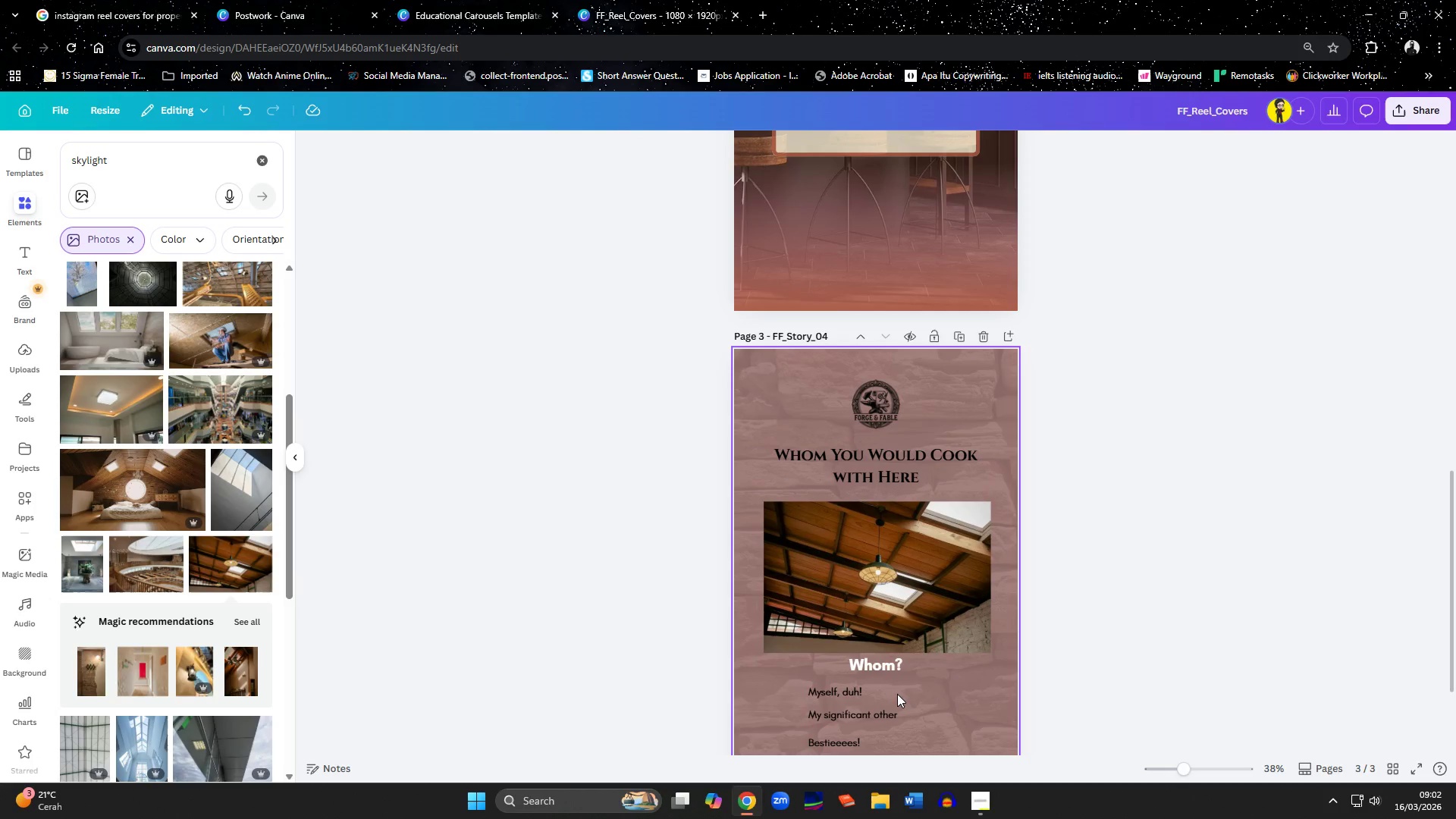 
scroll: coordinate [897, 694], scroll_direction: down, amount: 3.0
 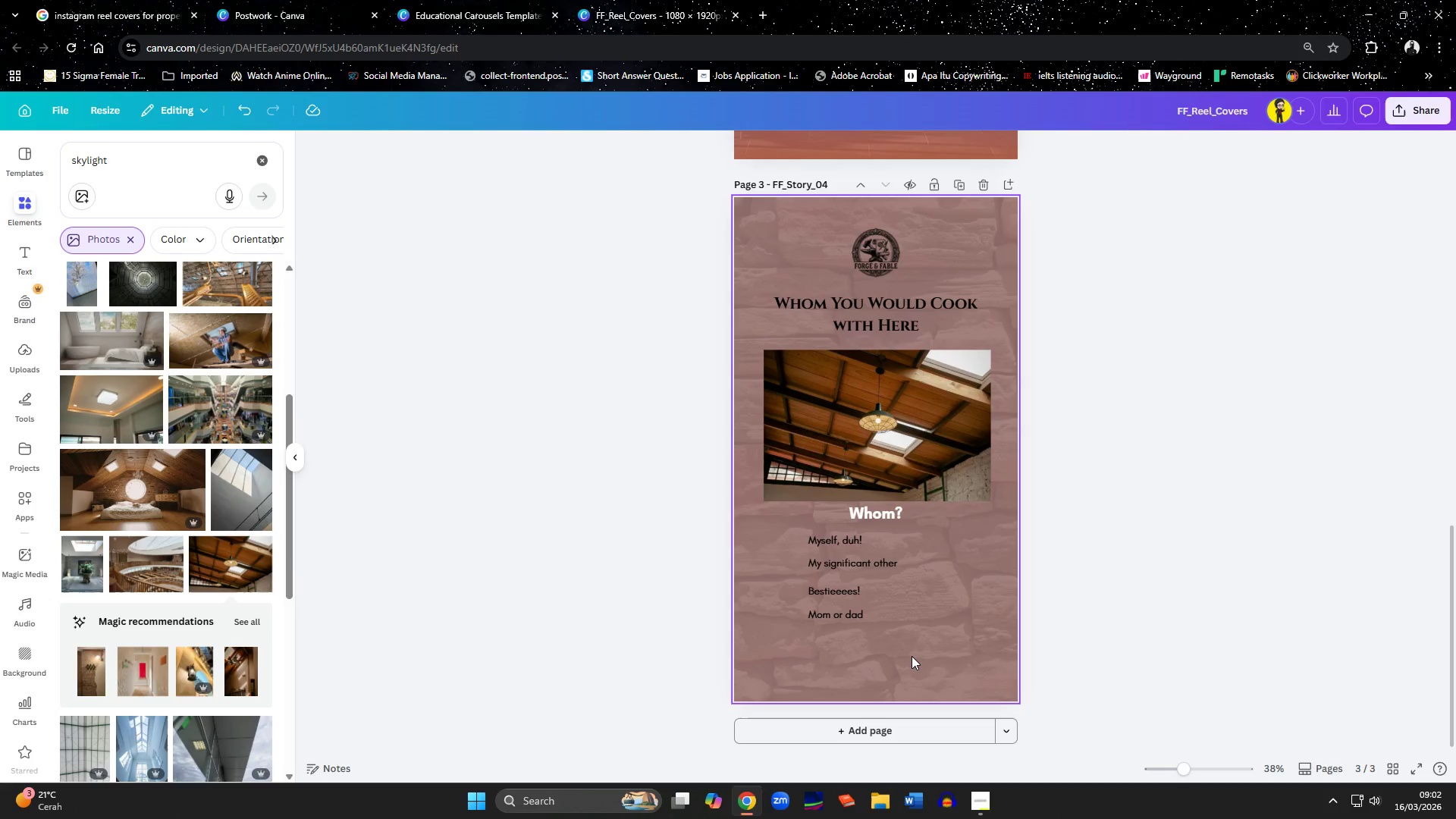 
left_click_drag(start_coordinate=[914, 648], to_coordinate=[836, 511])
 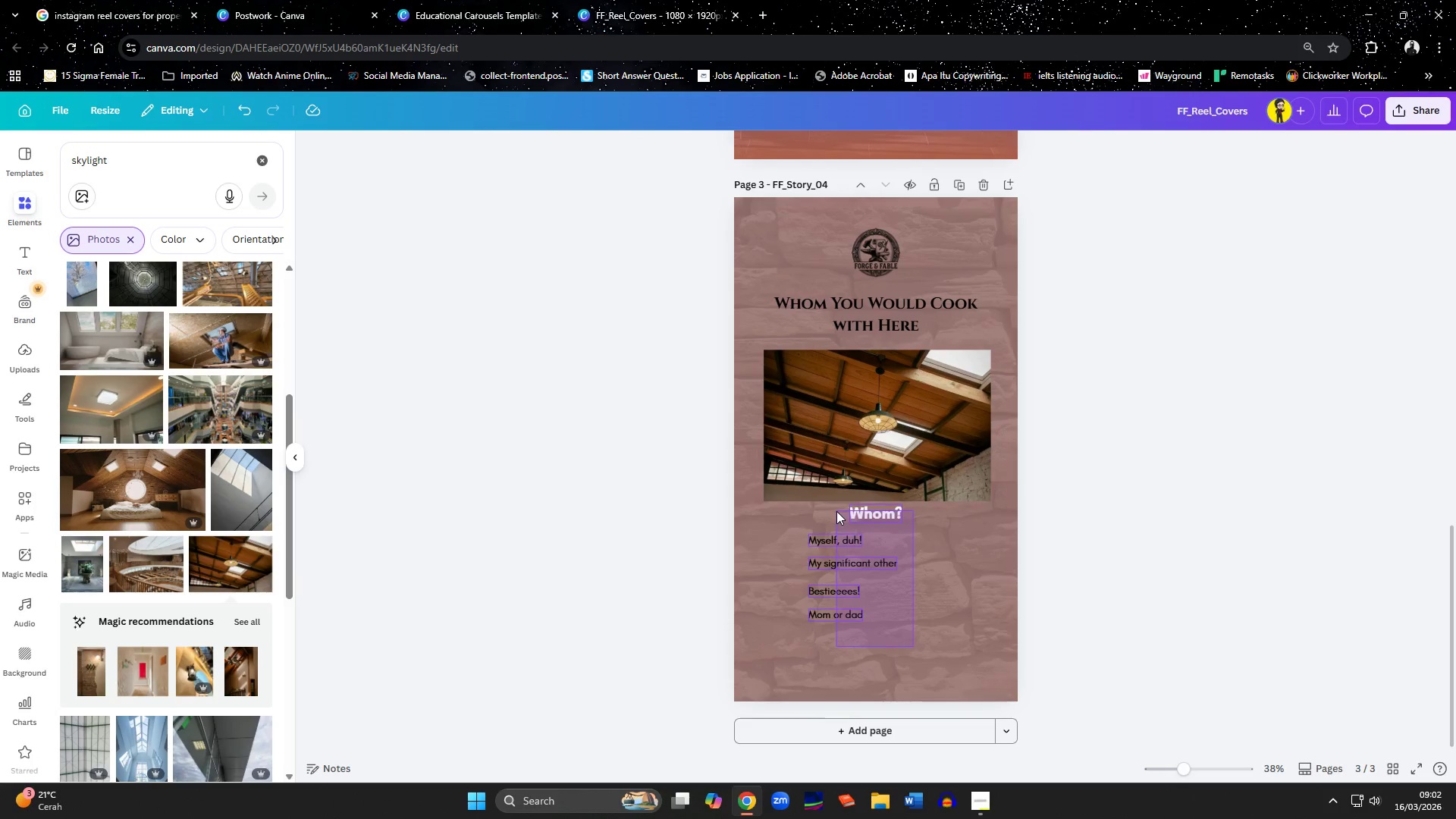 
key(Delete)
 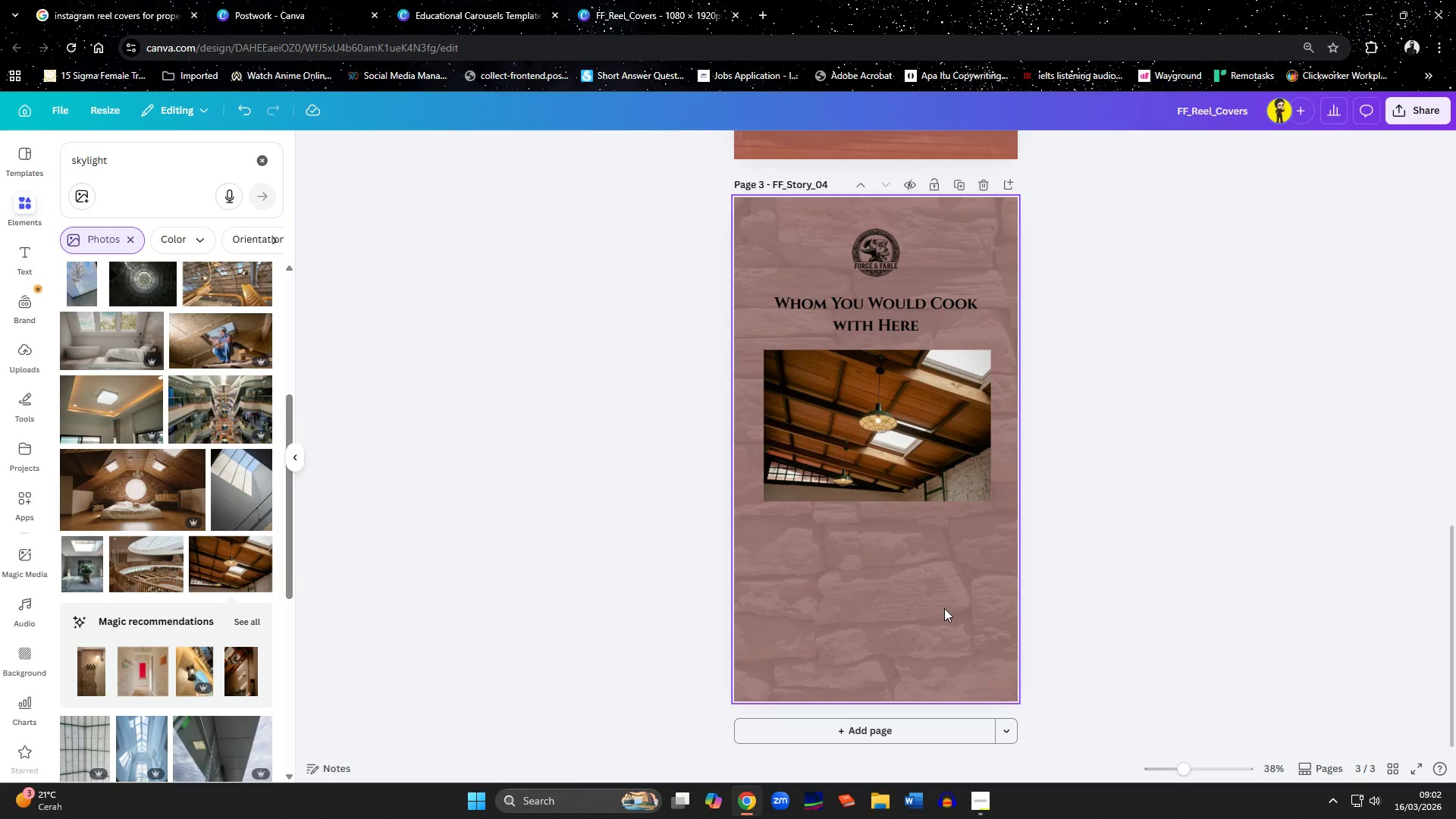 
wait(10.16)
 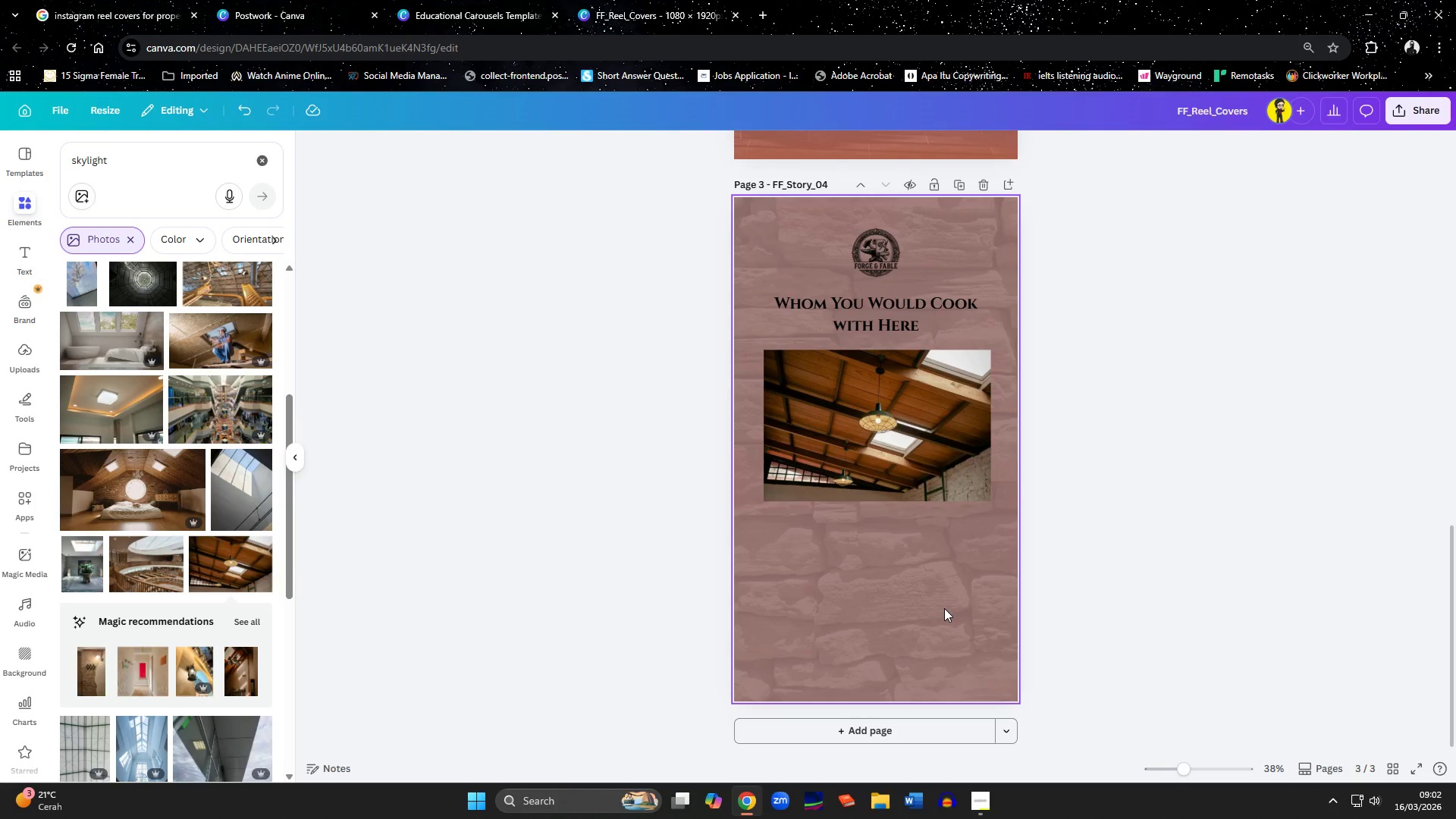 
scroll: coordinate [1018, 594], scroll_direction: up, amount: 5.0
 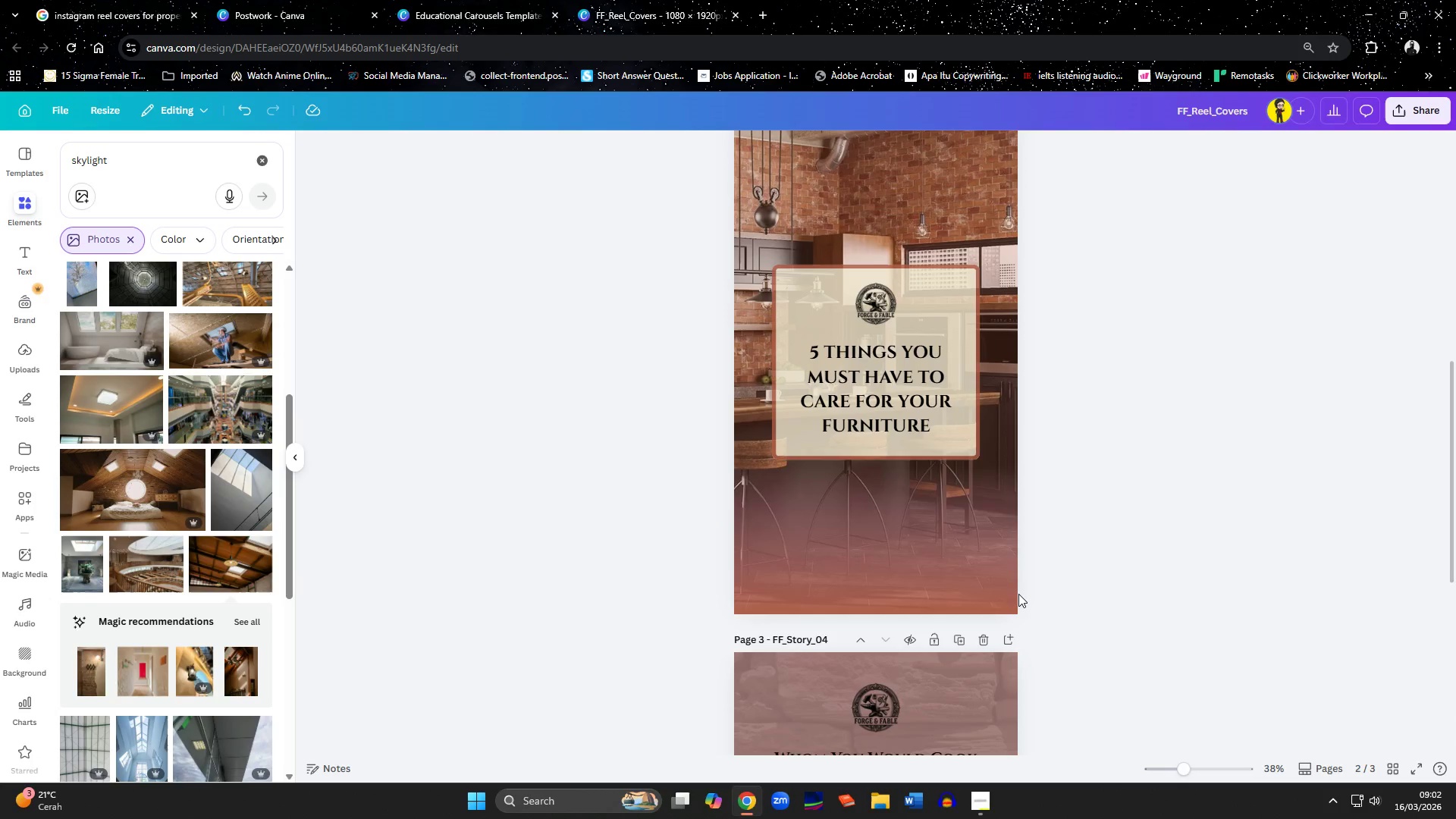 
scroll: coordinate [1018, 594], scroll_direction: down, amount: 3.0
 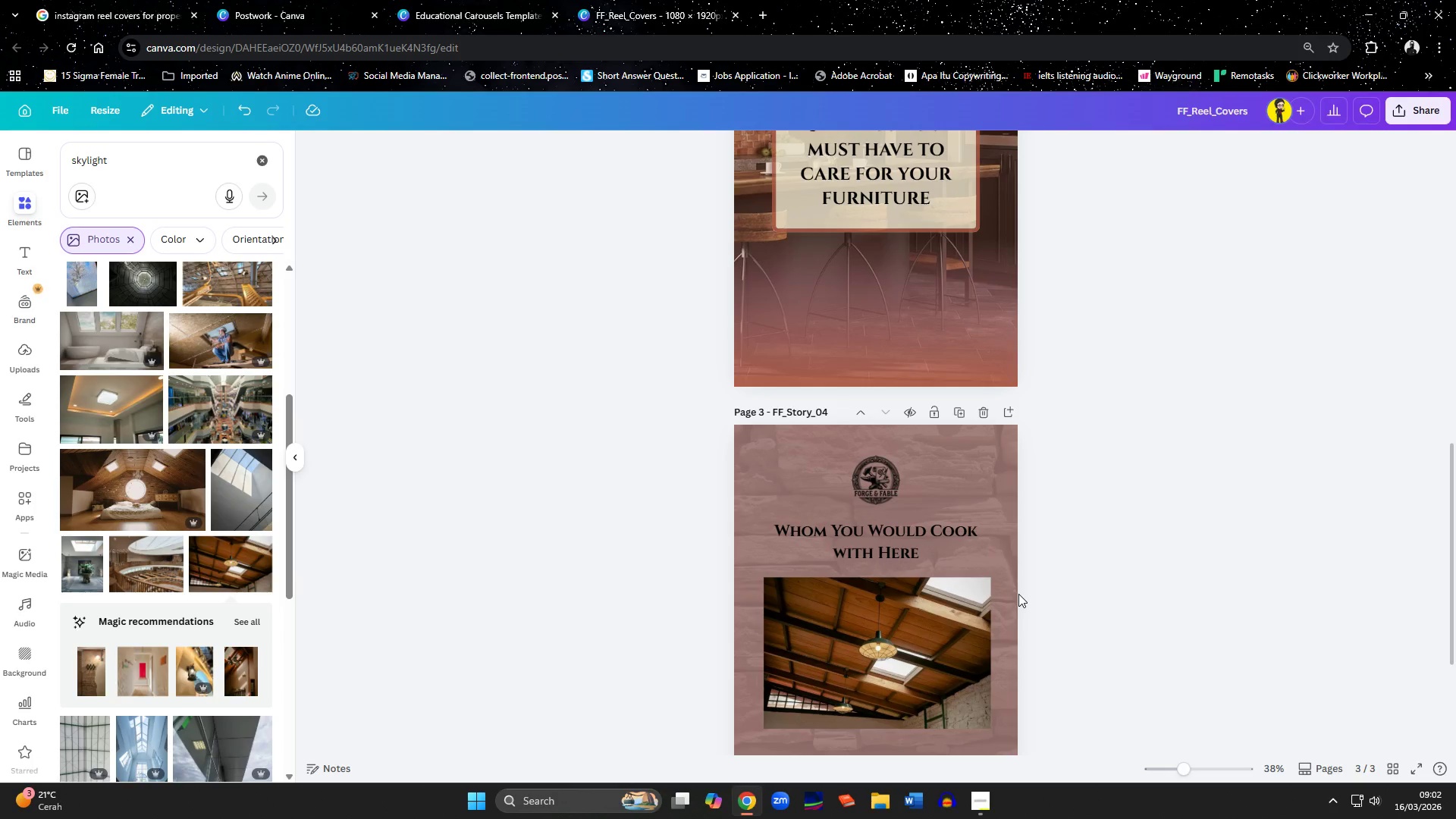 
scroll: coordinate [1018, 594], scroll_direction: up, amount: 9.0
 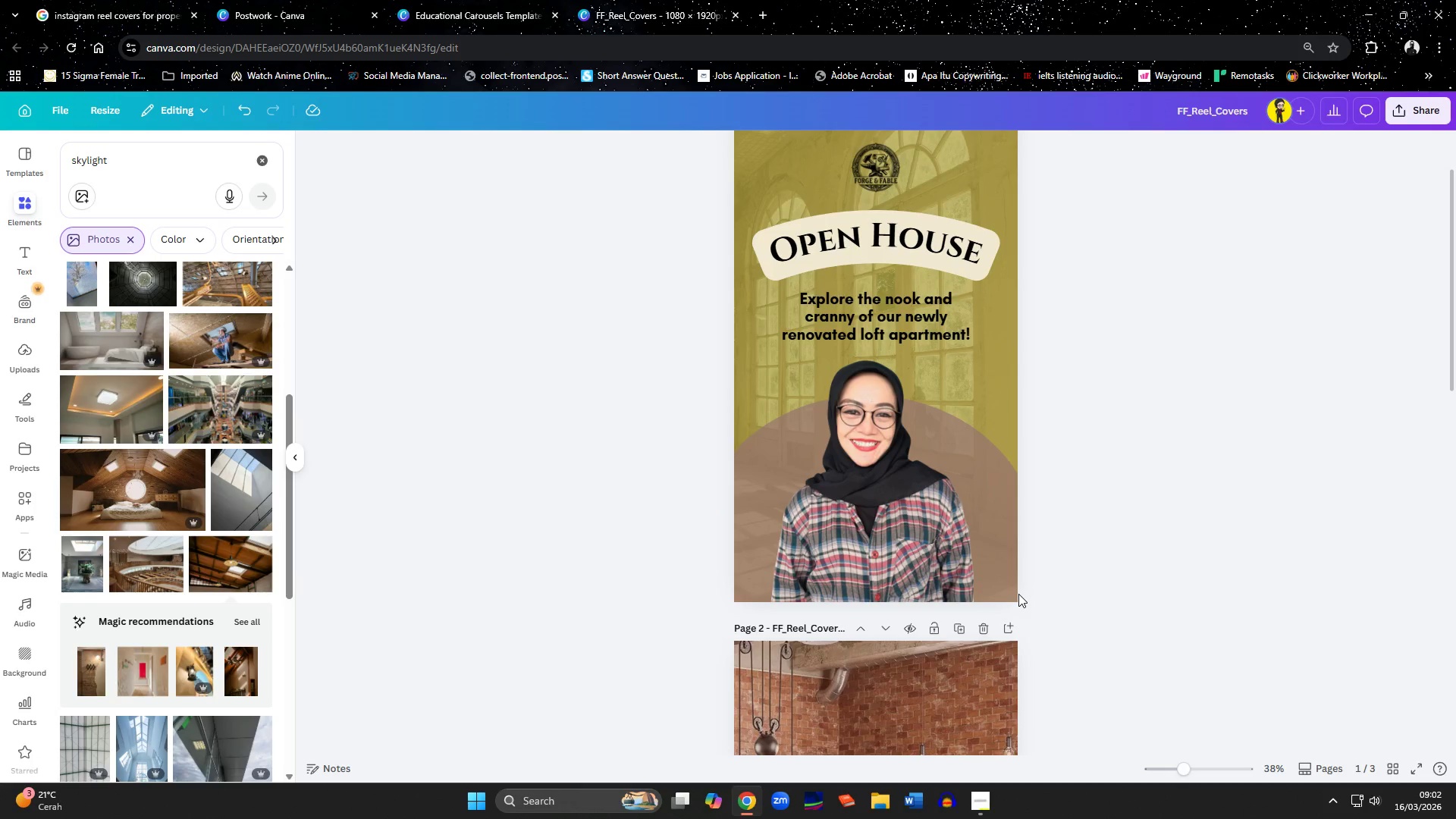 
left_click([969, 805])